 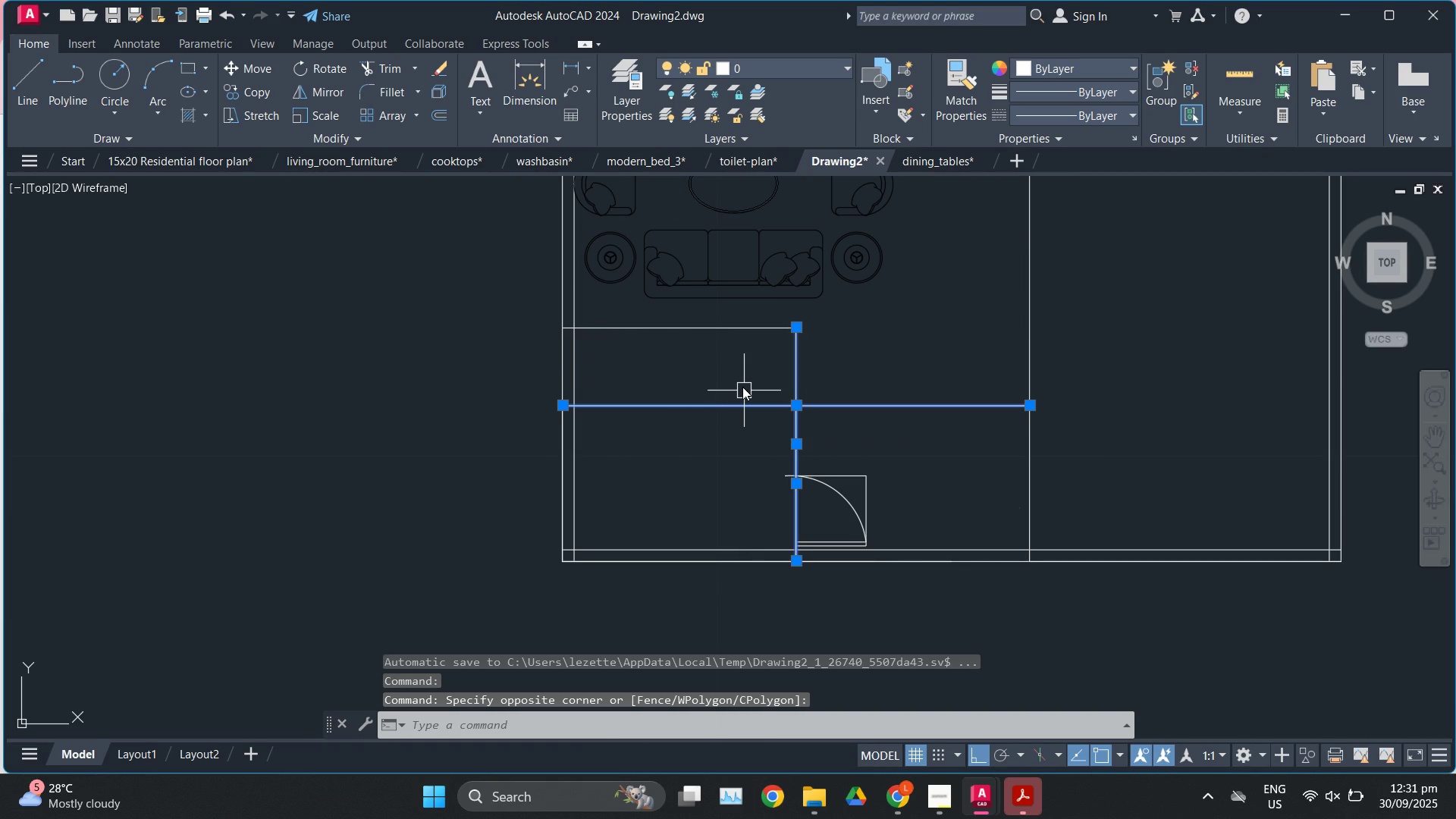 
type(tr)
 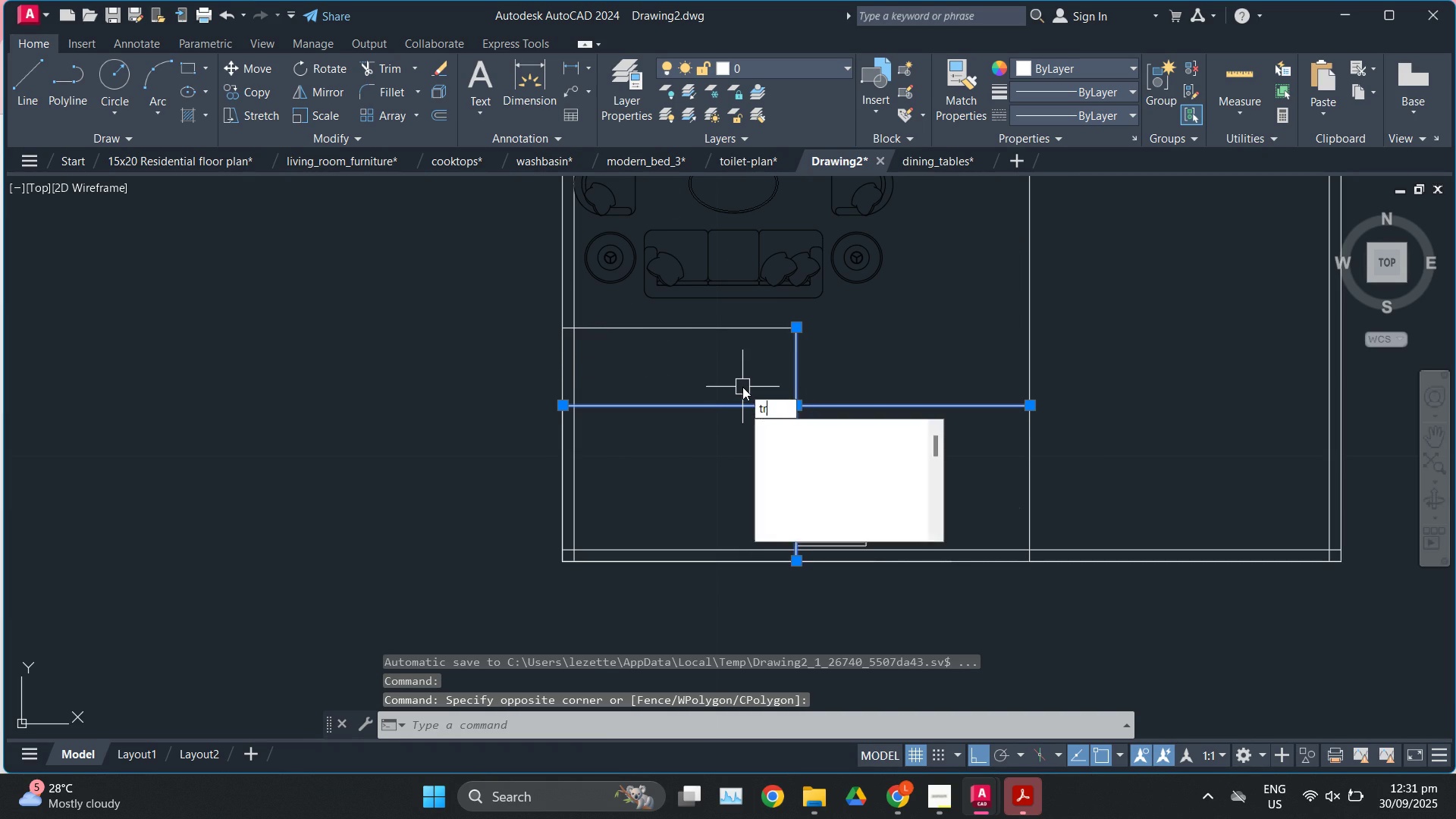 
key(Enter)
 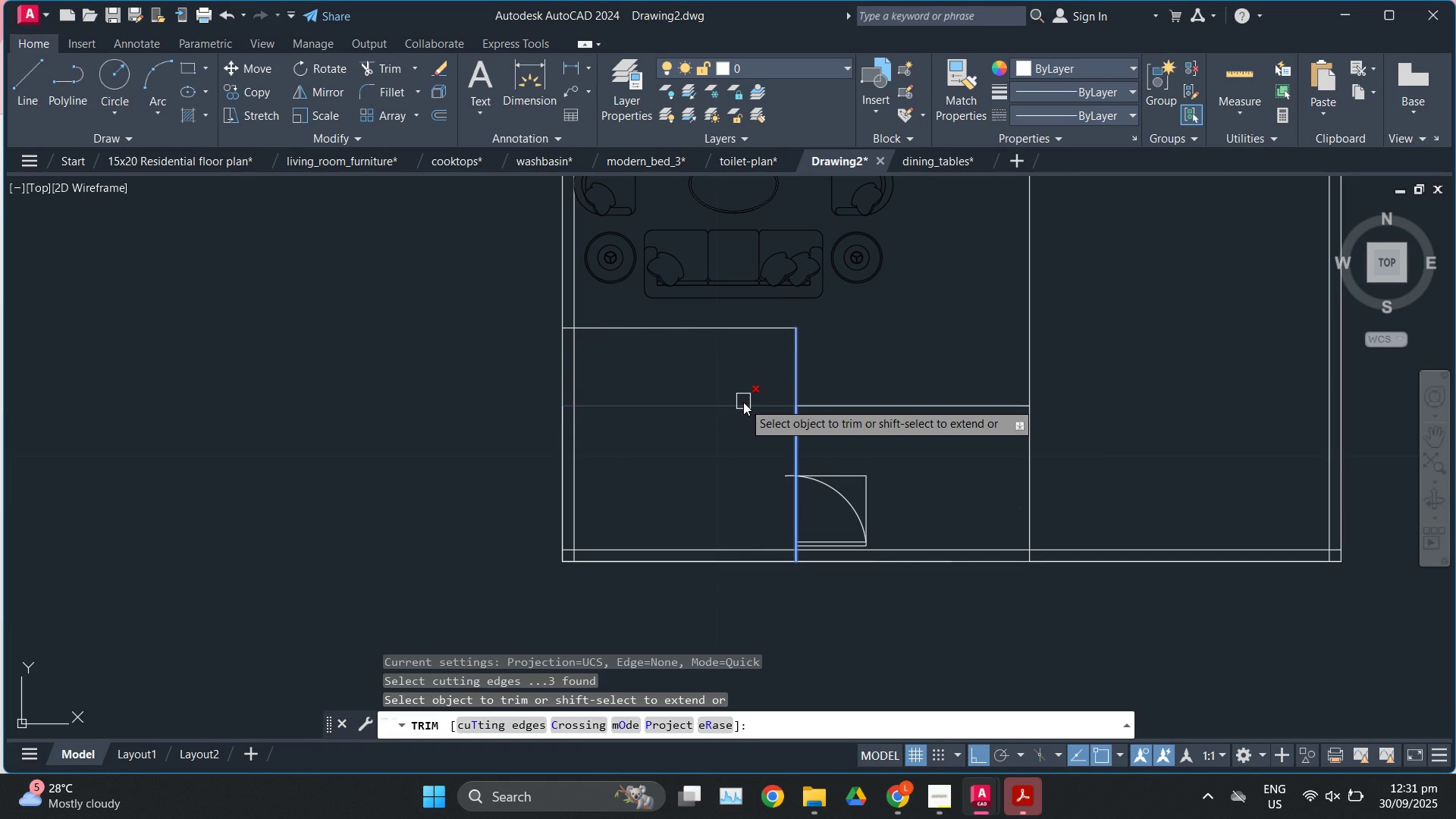 
left_click([743, 402])
 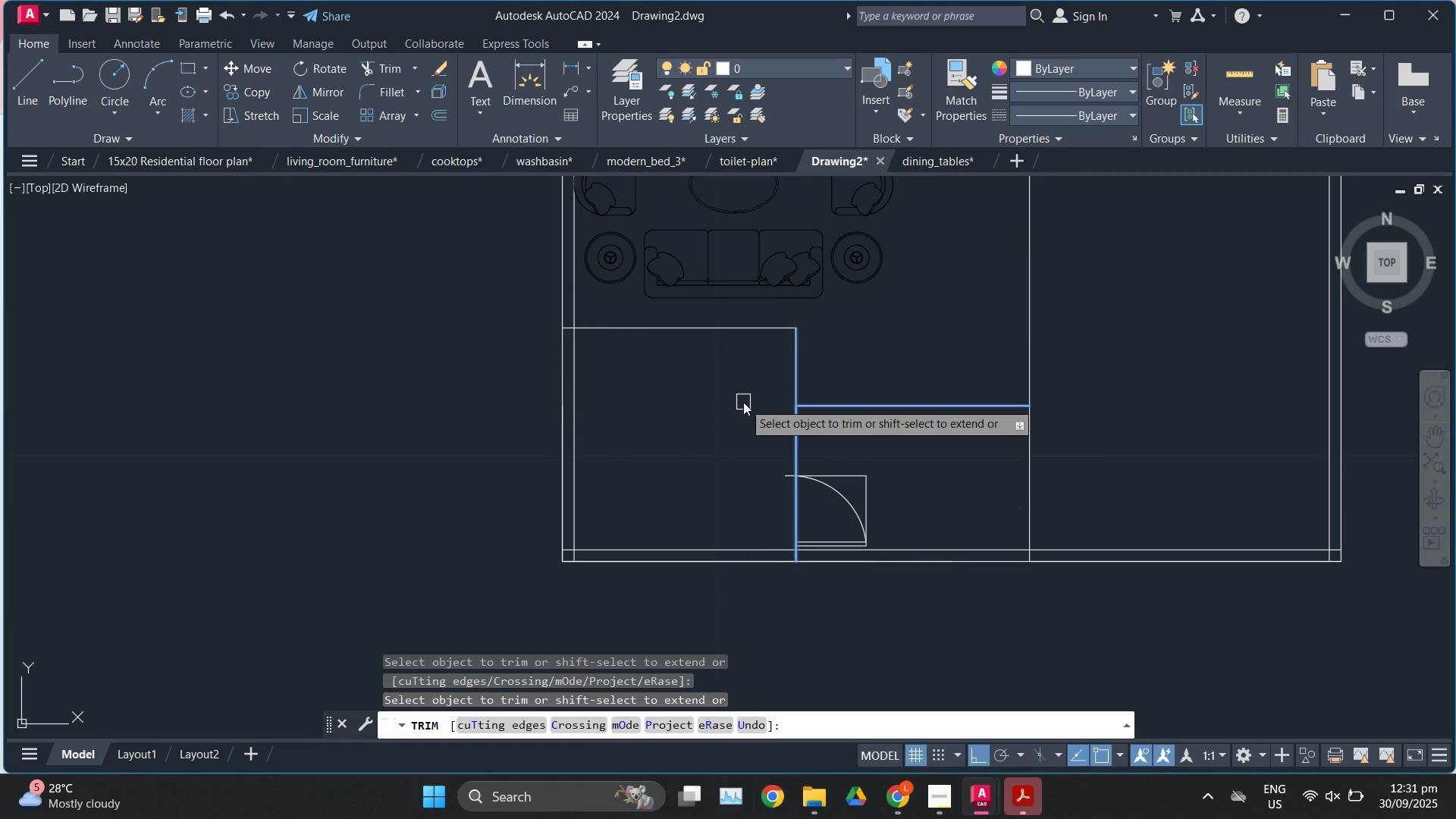 
key(Escape)
 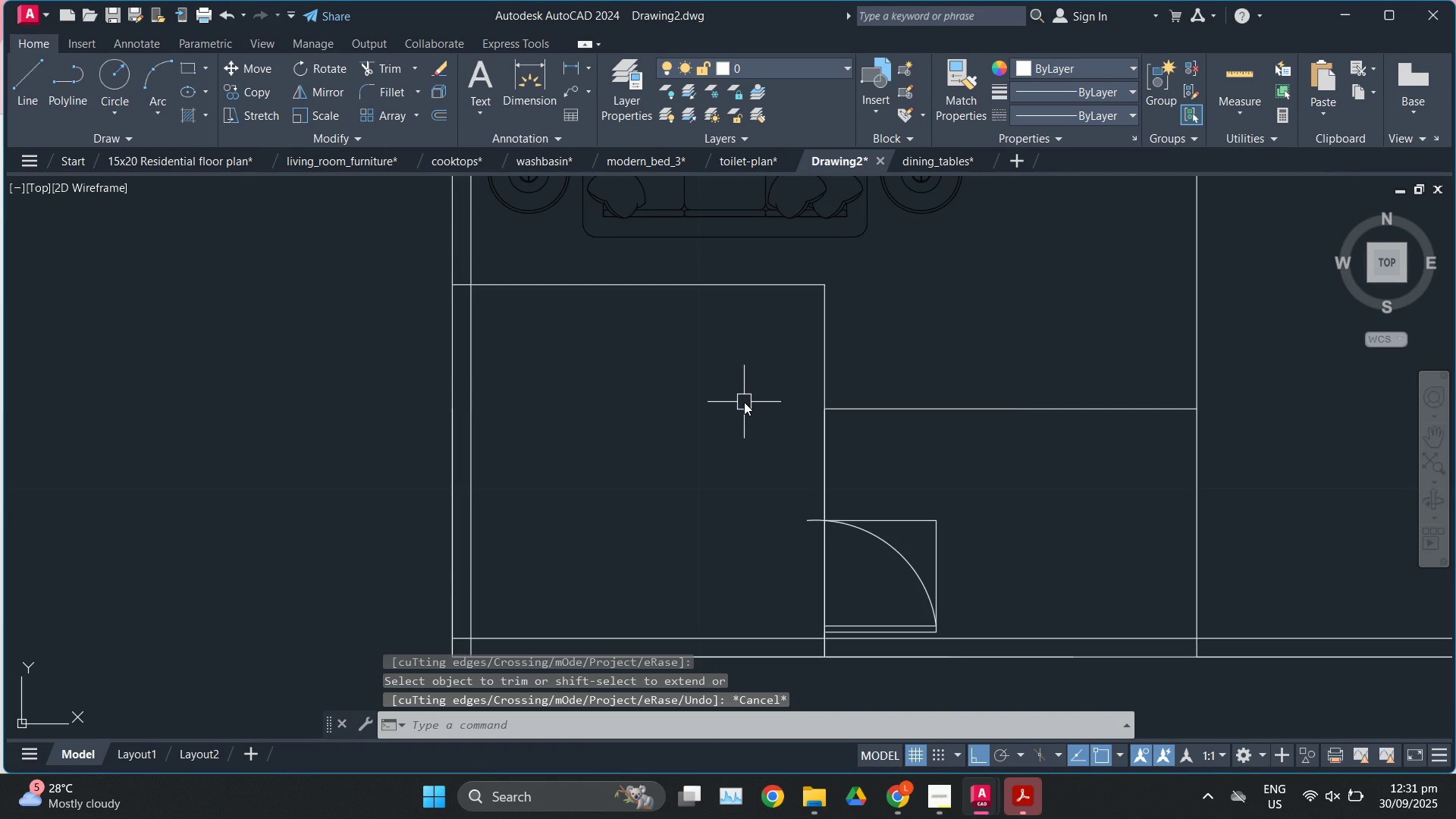 
scroll: coordinate [702, 482], scroll_direction: down, amount: 3.0
 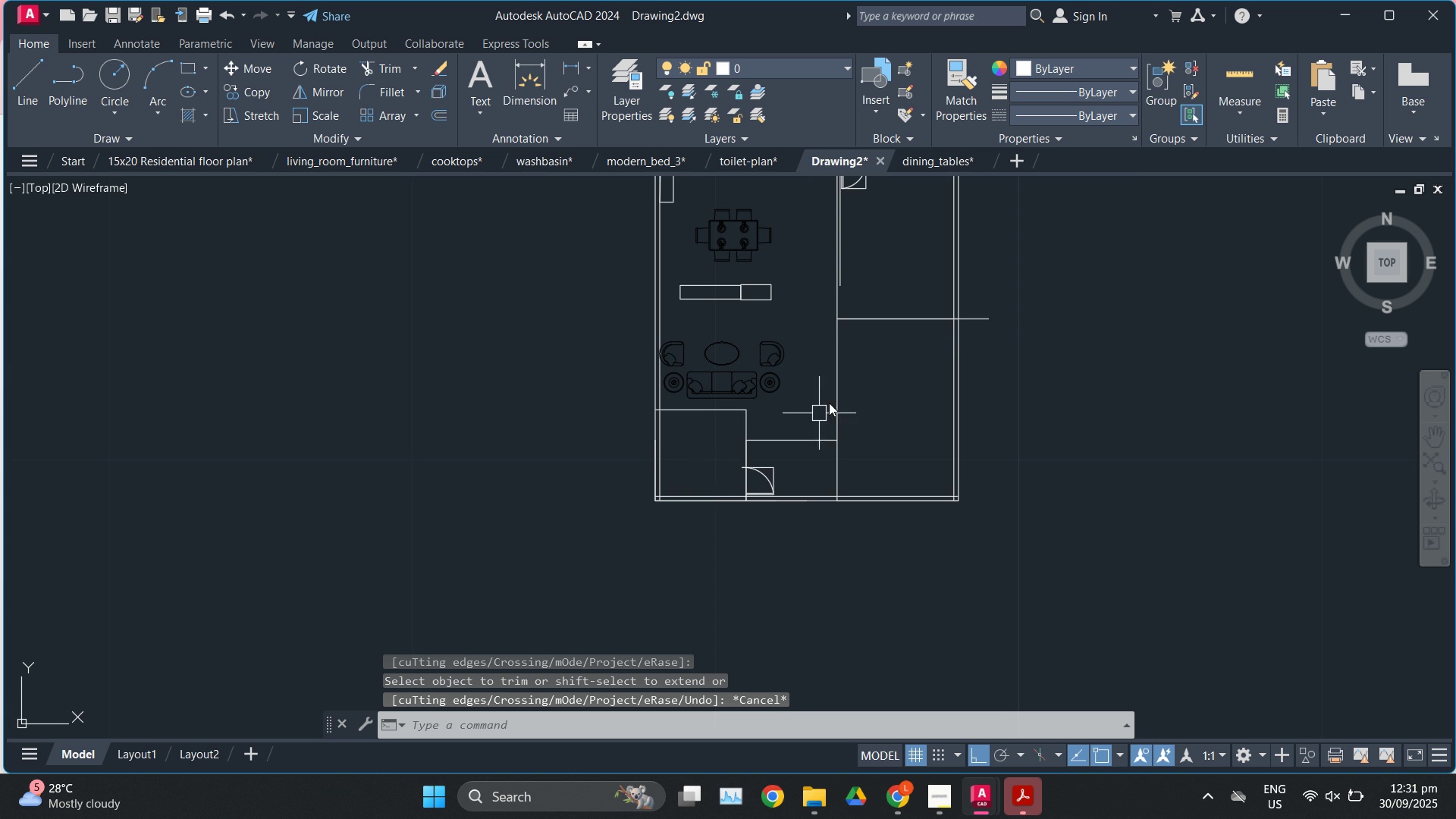 
scroll: coordinate [829, 403], scroll_direction: up, amount: 2.0
 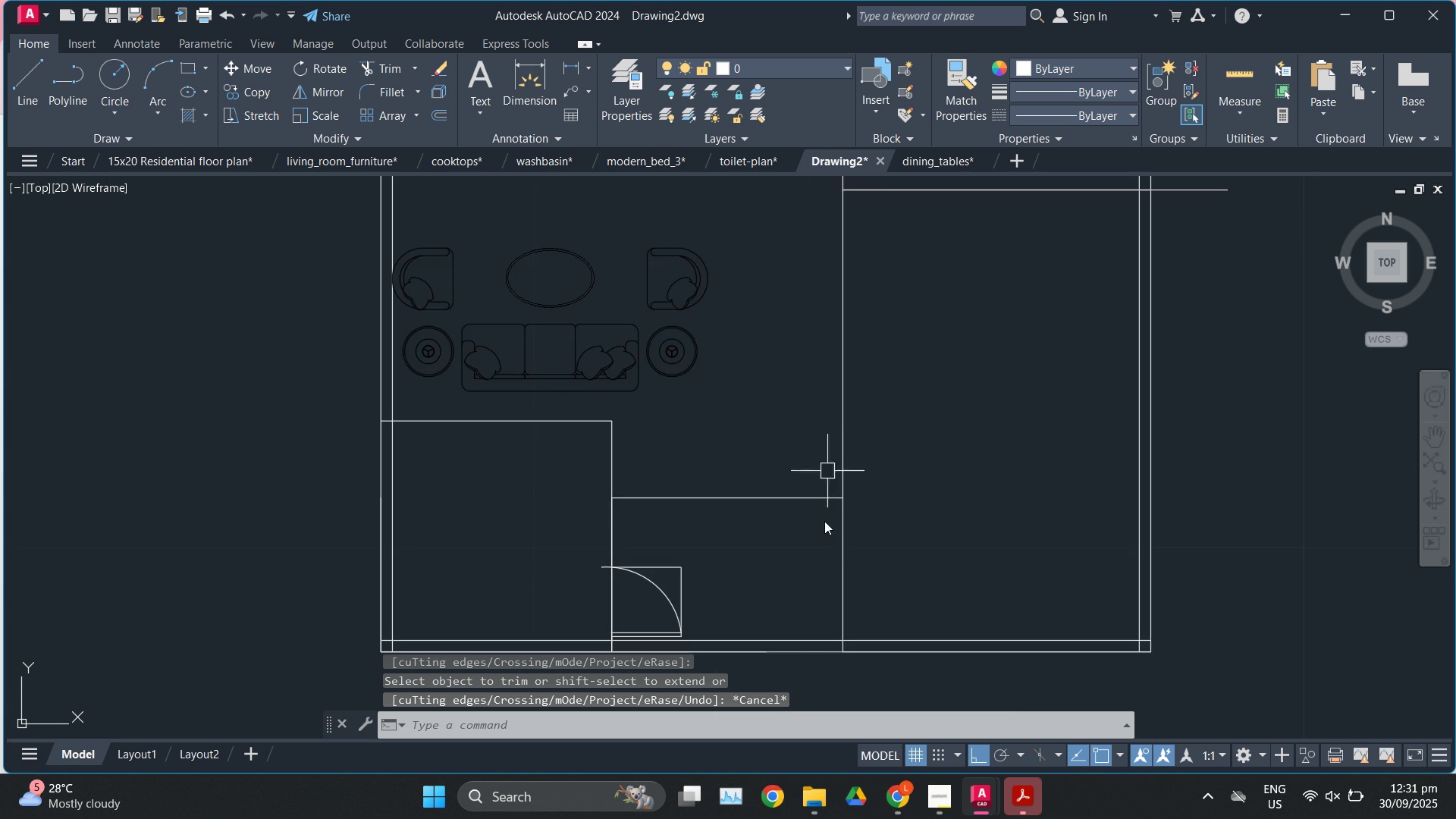 
scroll: coordinate [820, 550], scroll_direction: down, amount: 1.0
 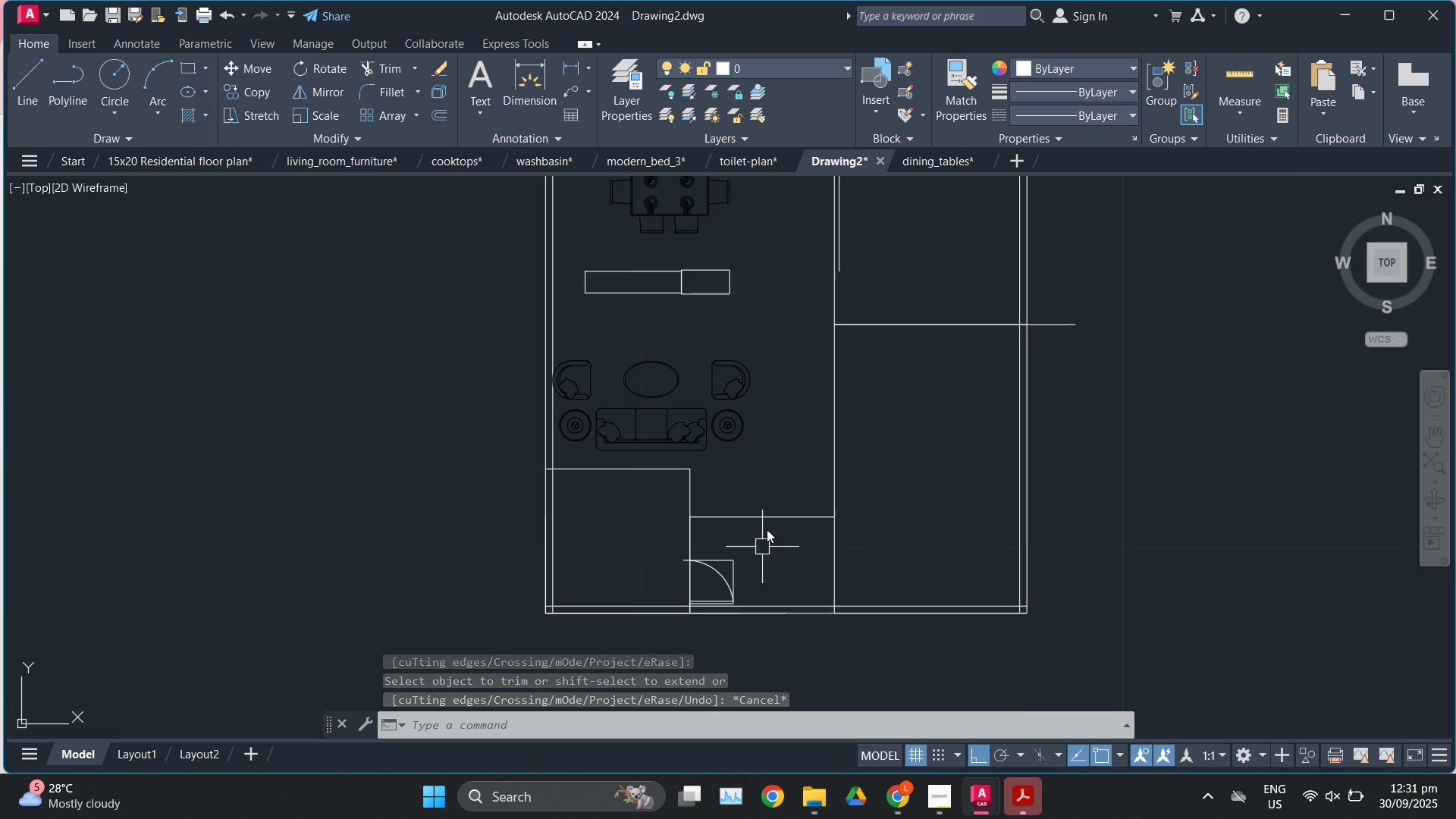 
scroll: coordinate [768, 524], scroll_direction: up, amount: 1.0
 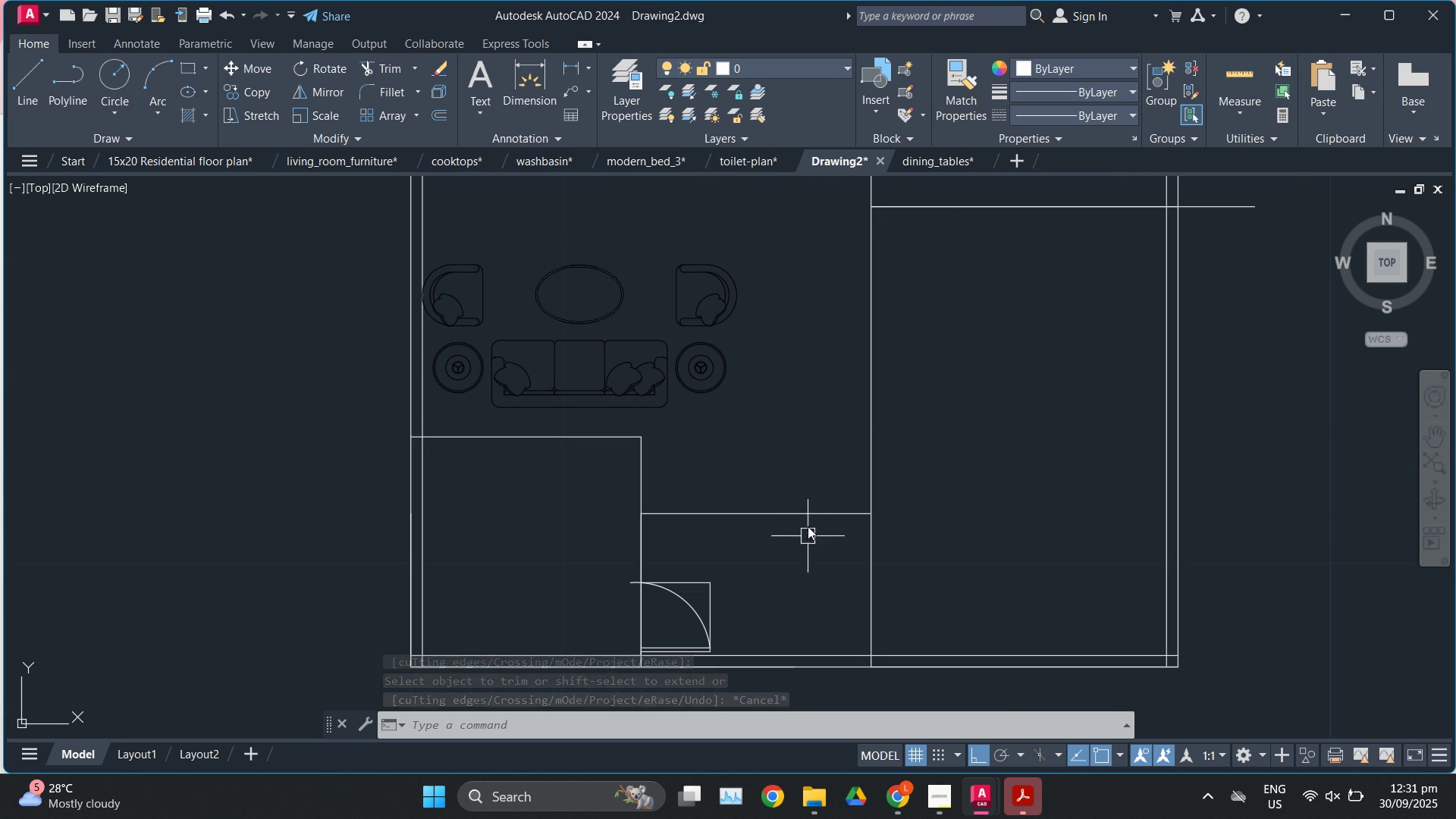 
type(pl)
 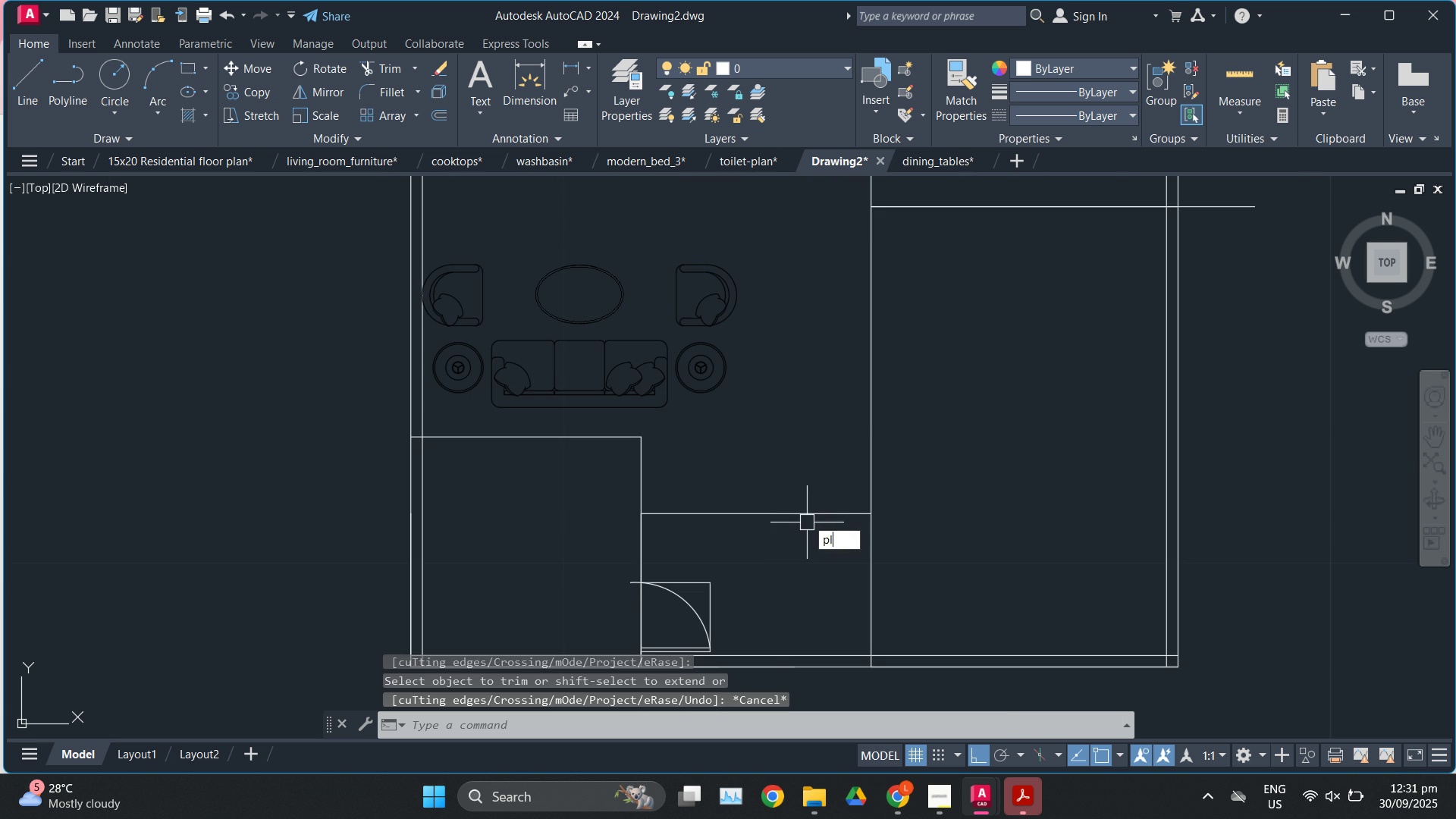 
key(Enter)
 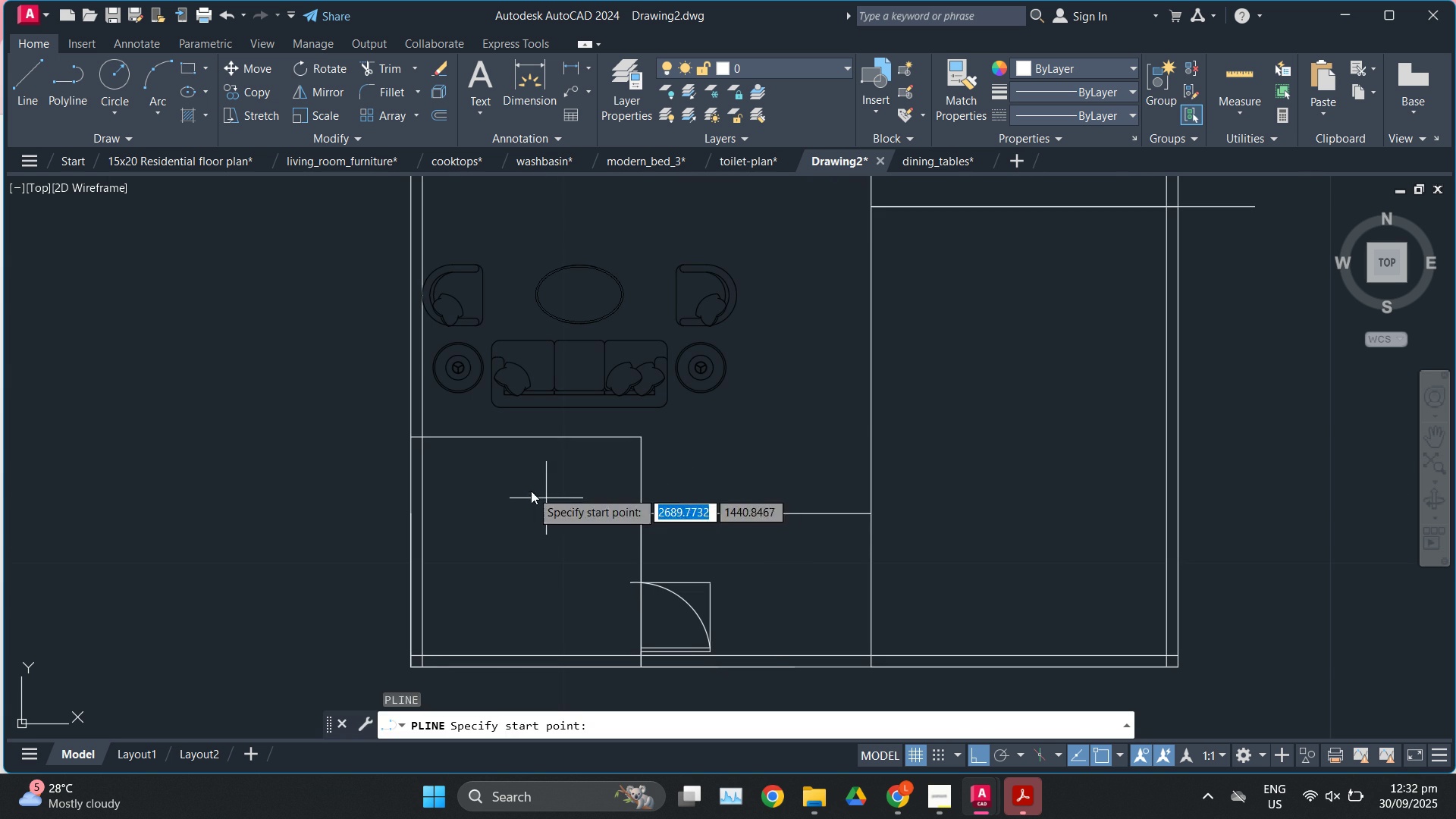 
left_click([531, 491])
 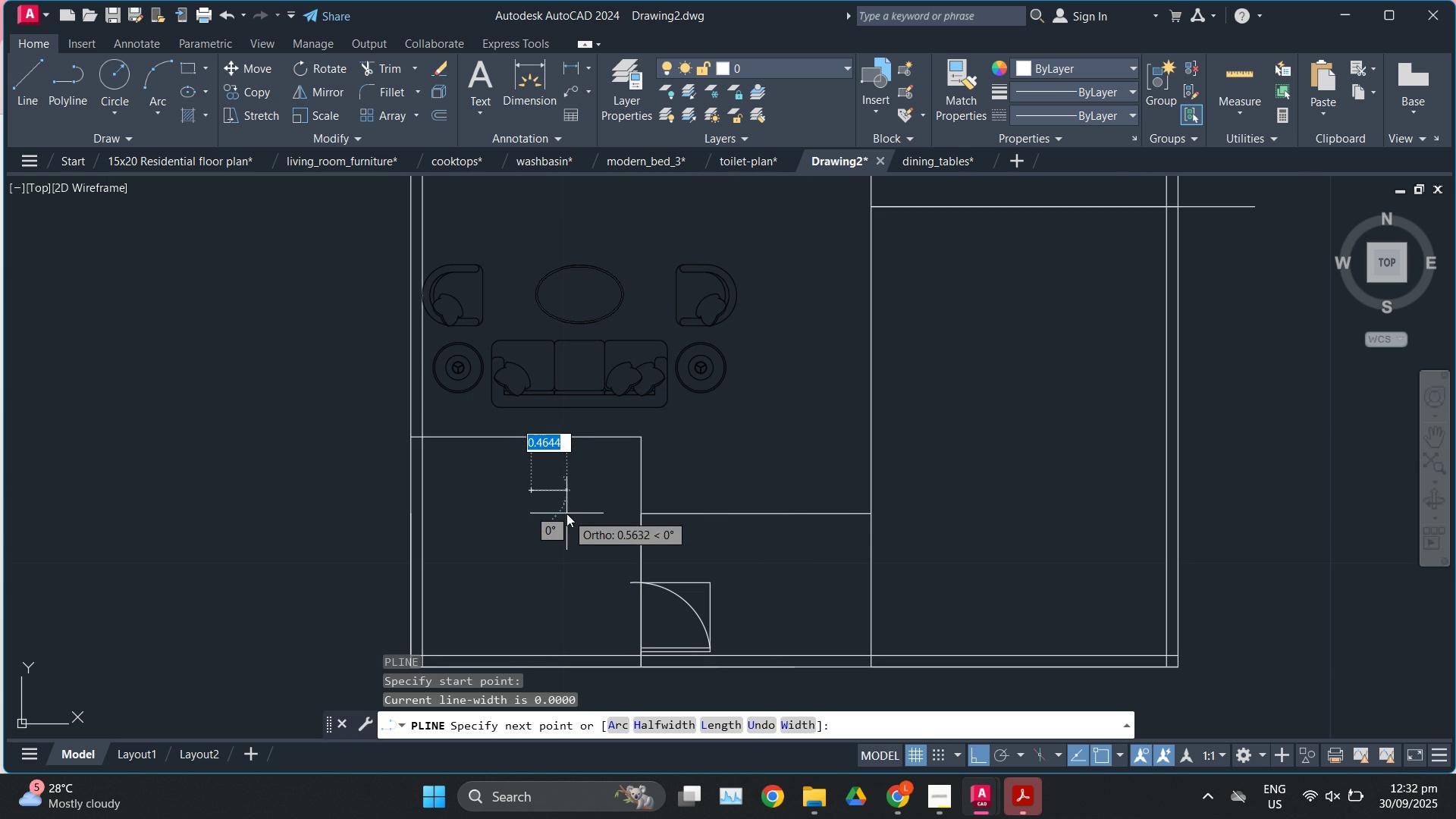 
key(Numpad0)
 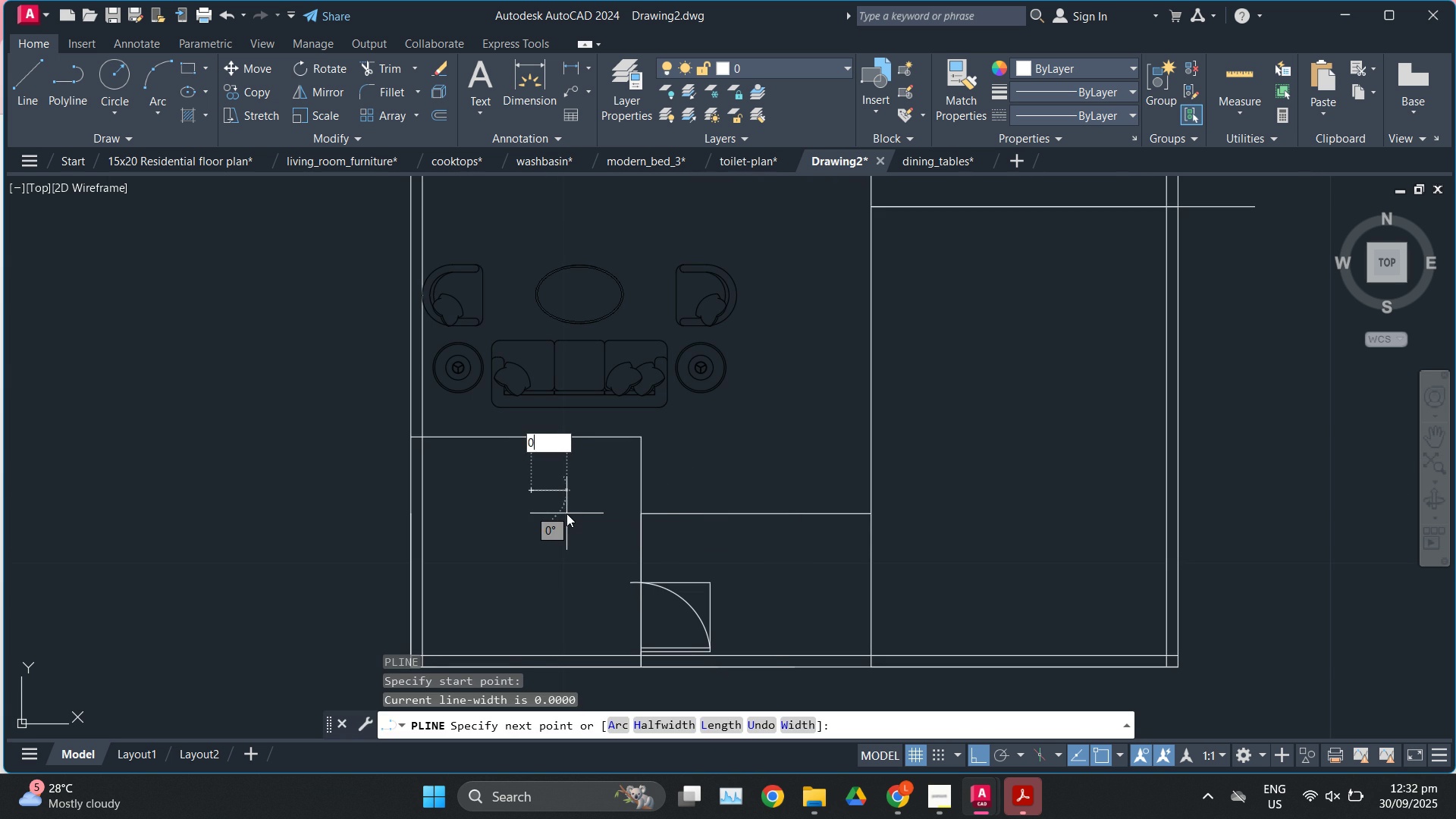 
key(NumpadDecimal)
 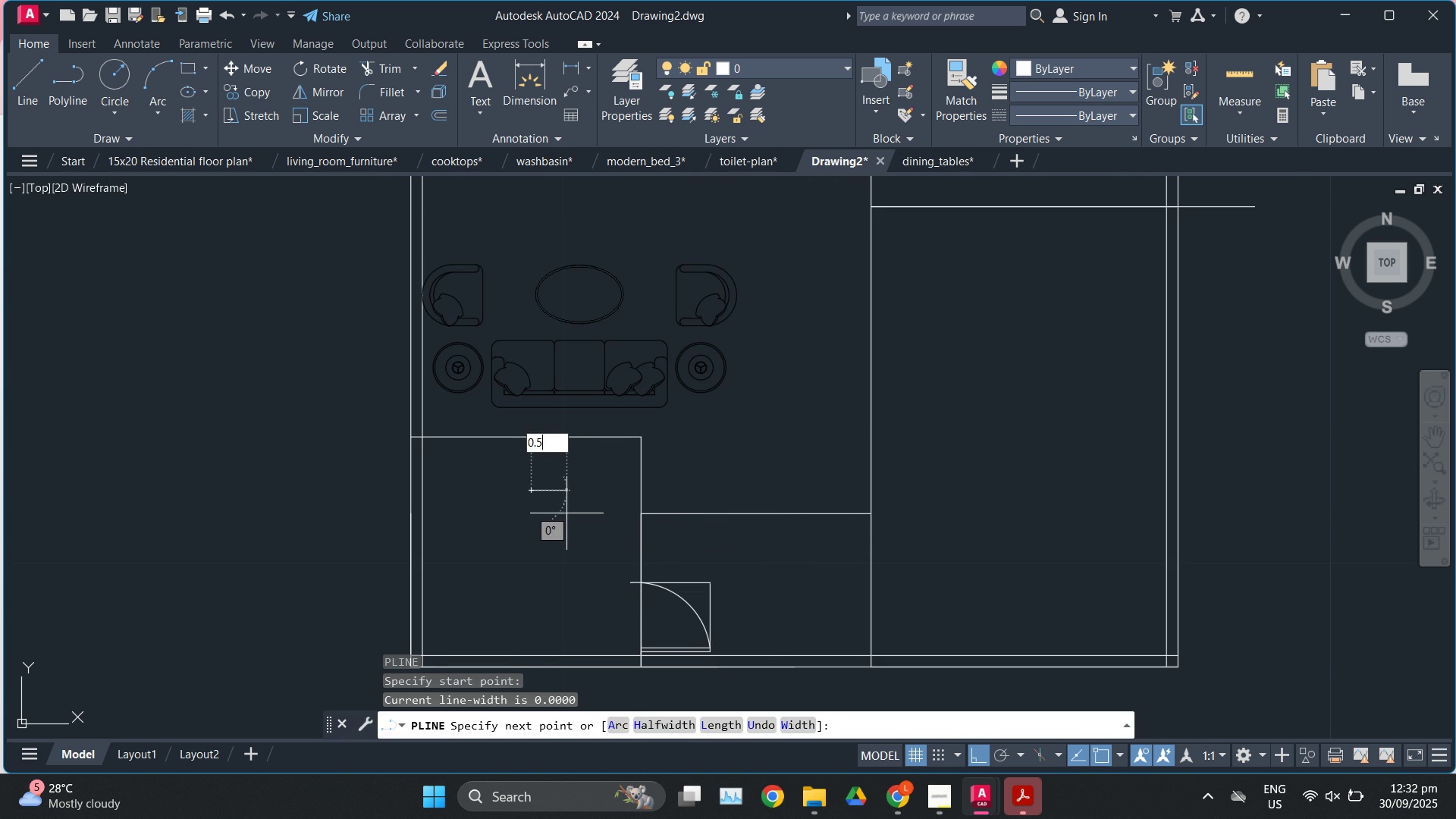 
key(Numpad5)
 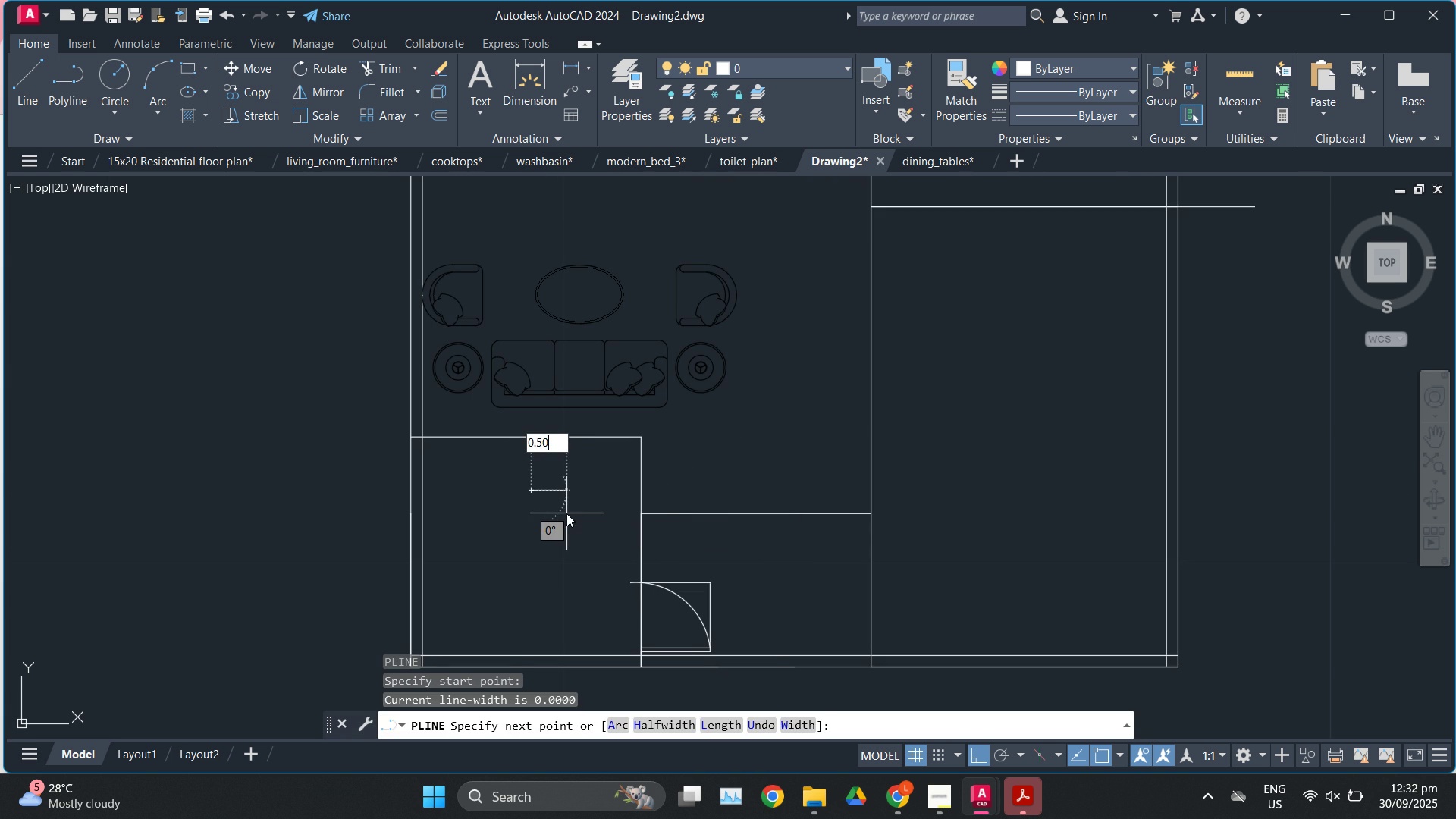 
key(Numpad0)
 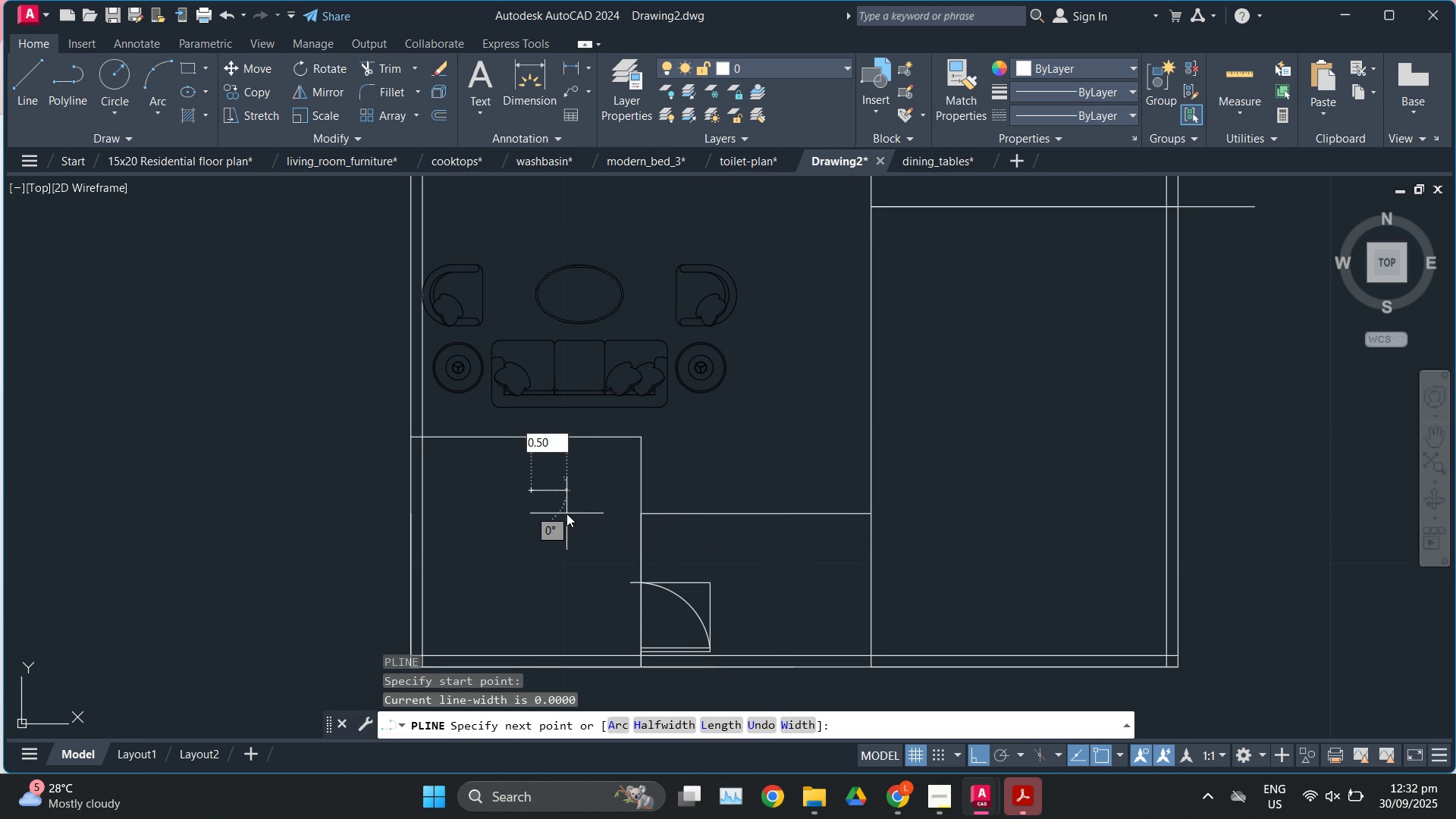 
key(Enter)
 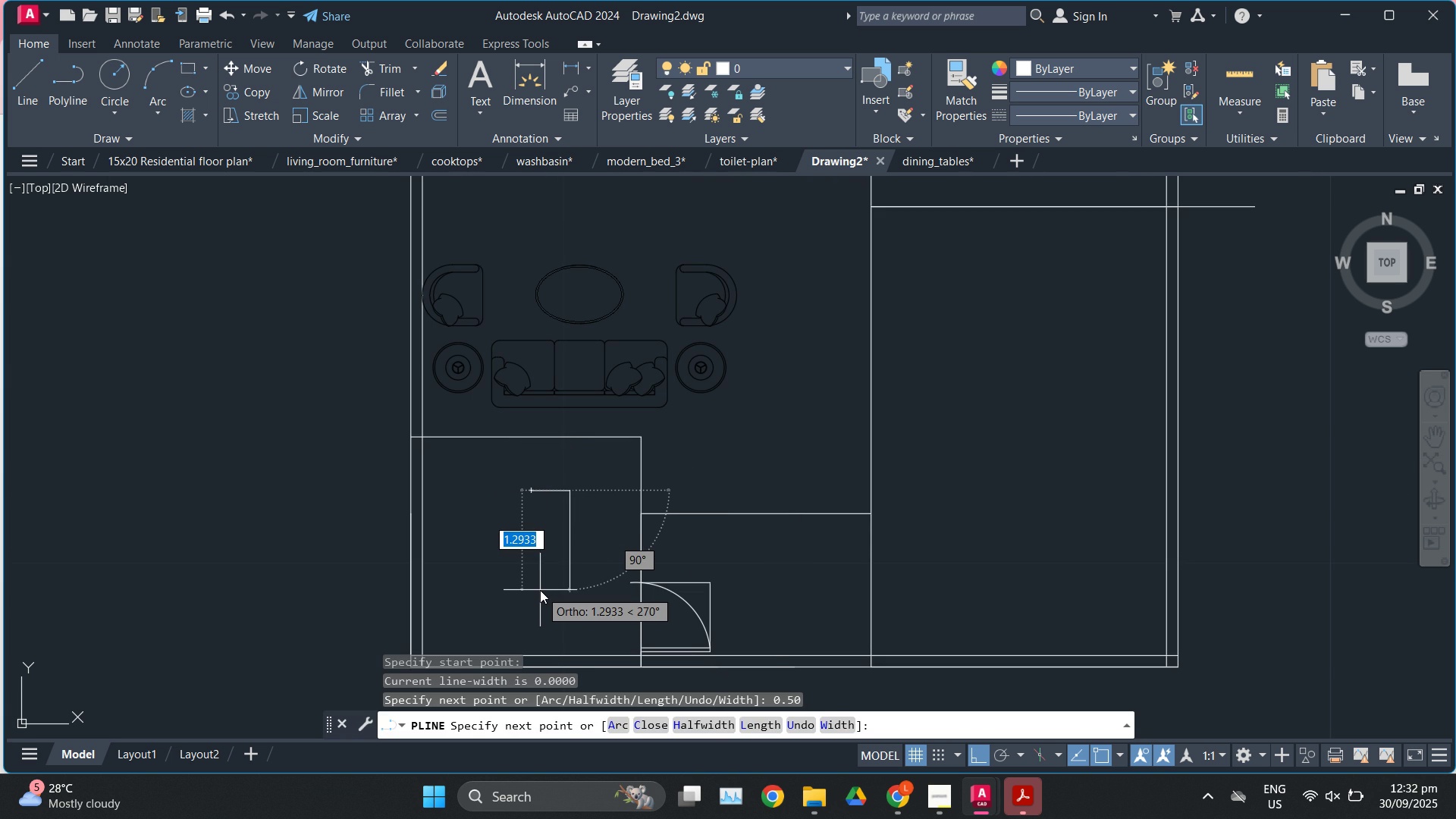 
key(Numpad1)
 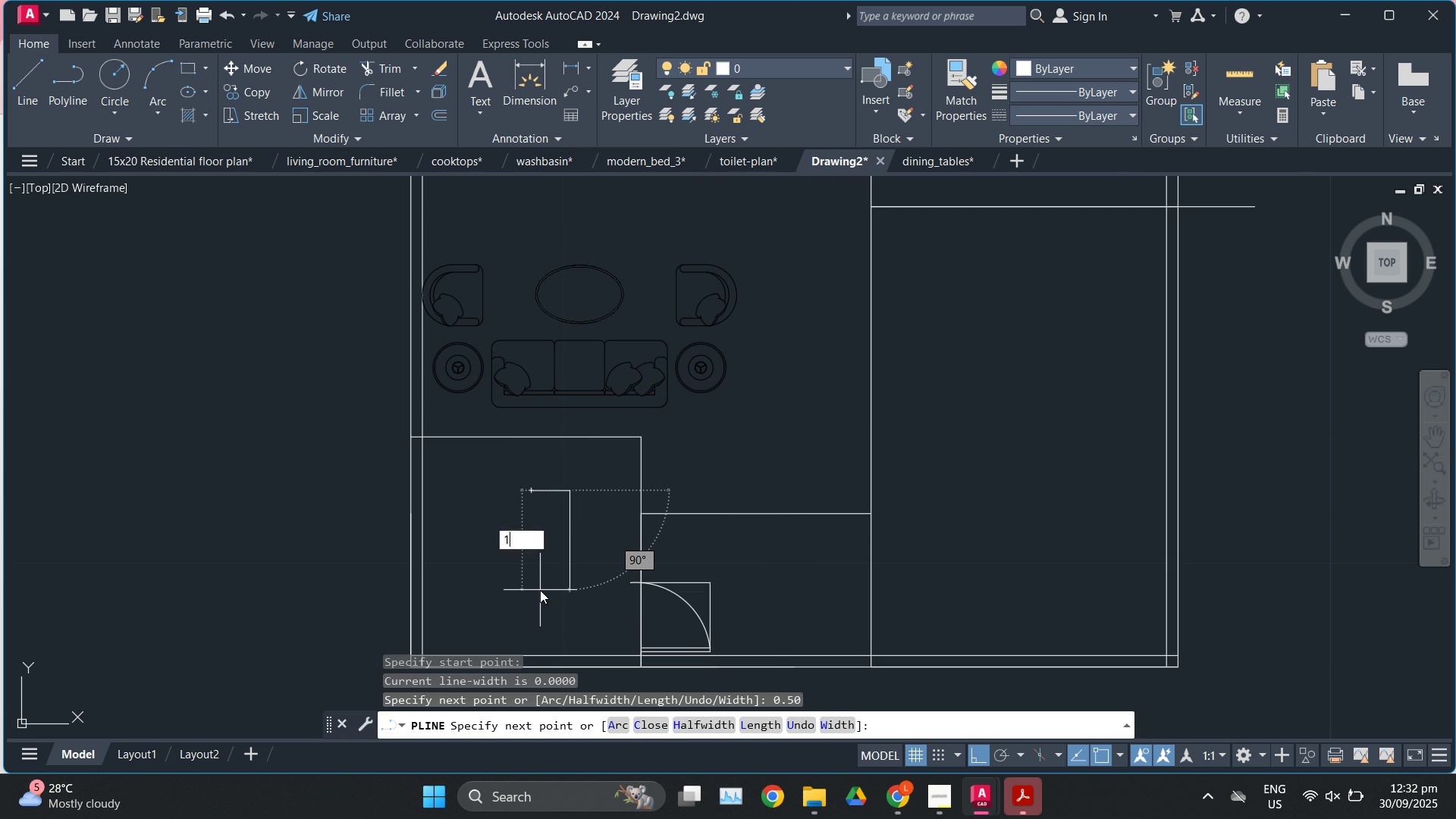 
key(NumpadDecimal)
 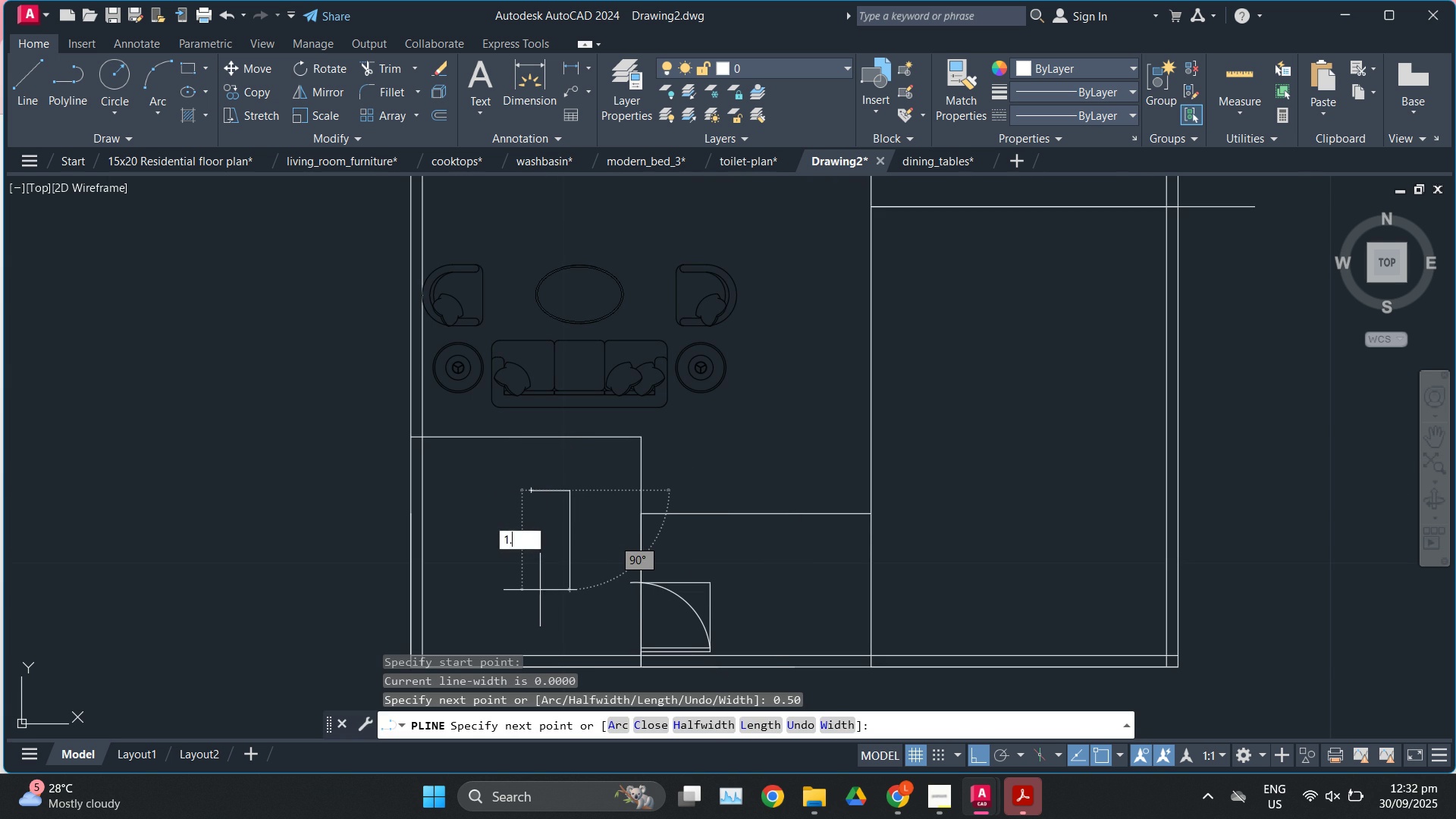 
key(Numpad5)
 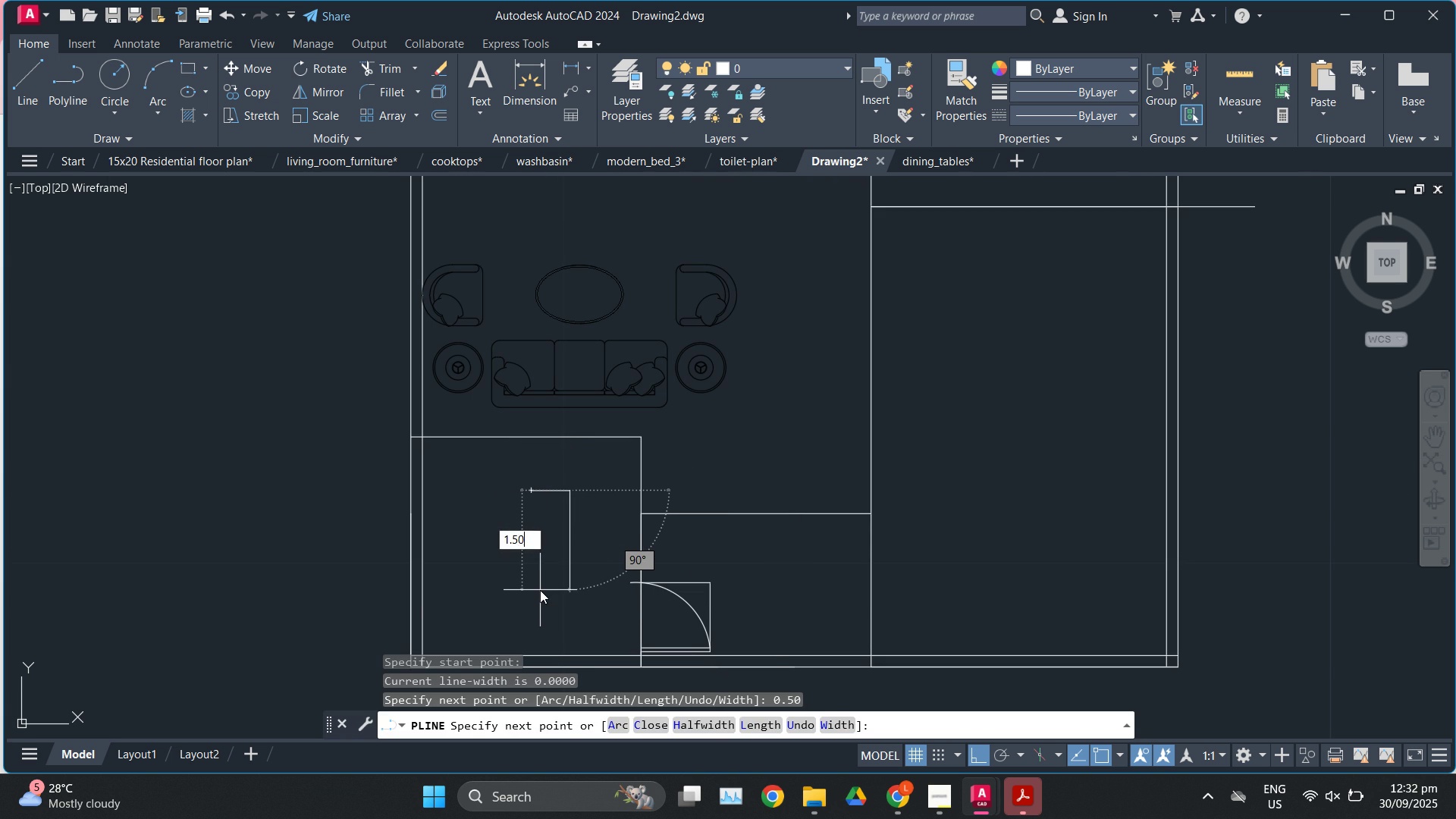 
key(Numpad0)
 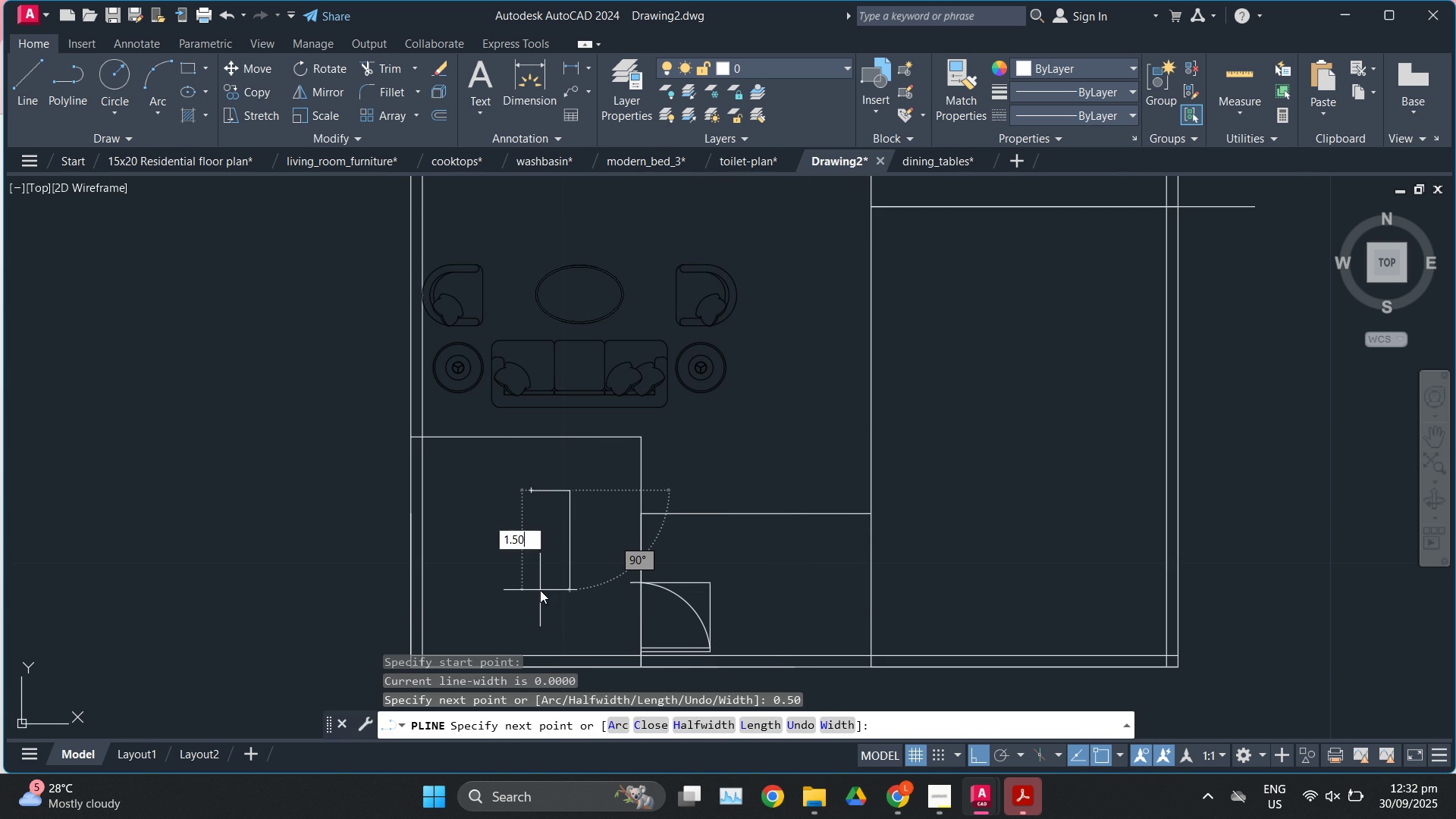 
key(Enter)
 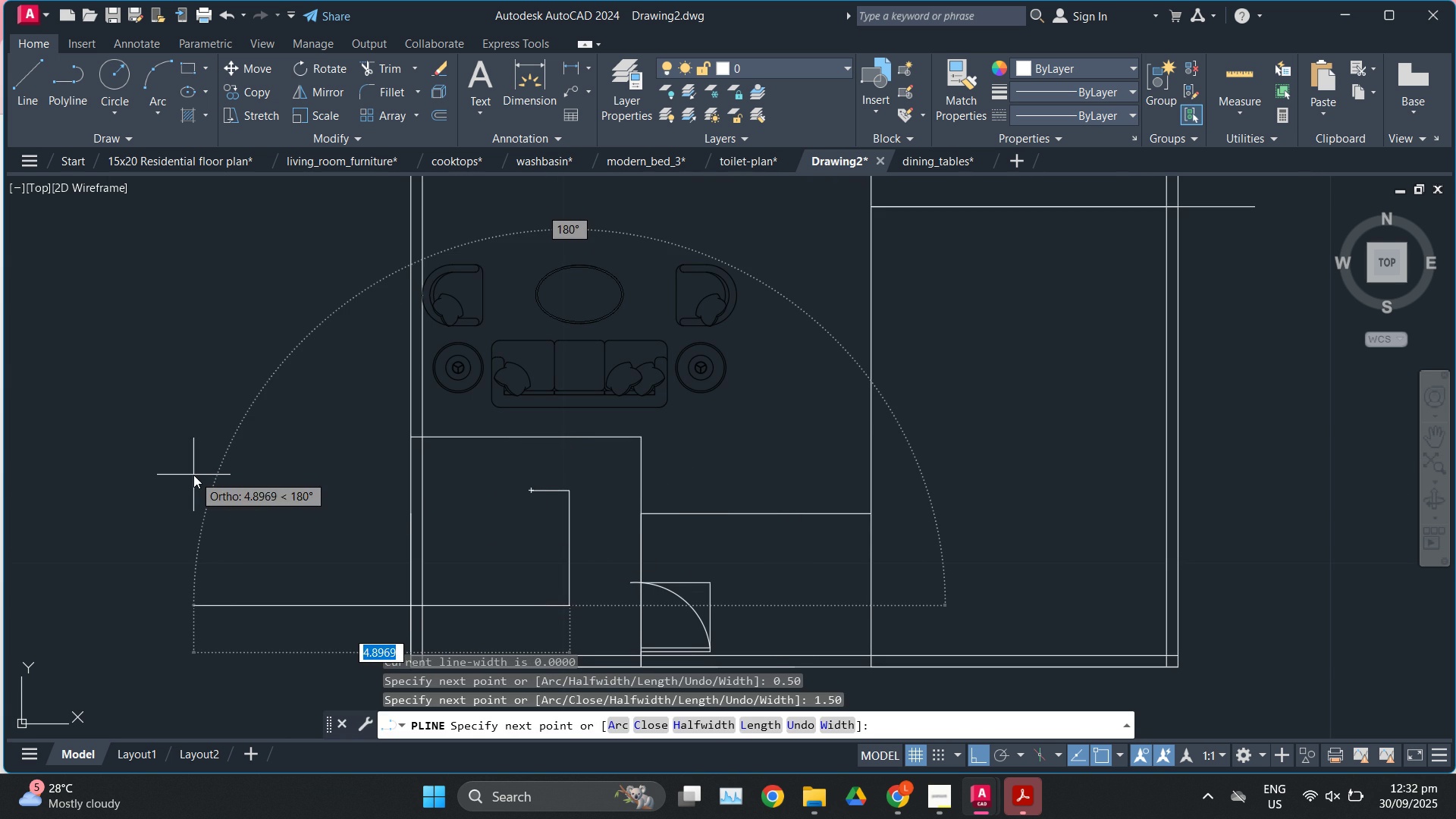 
key(Numpad0)
 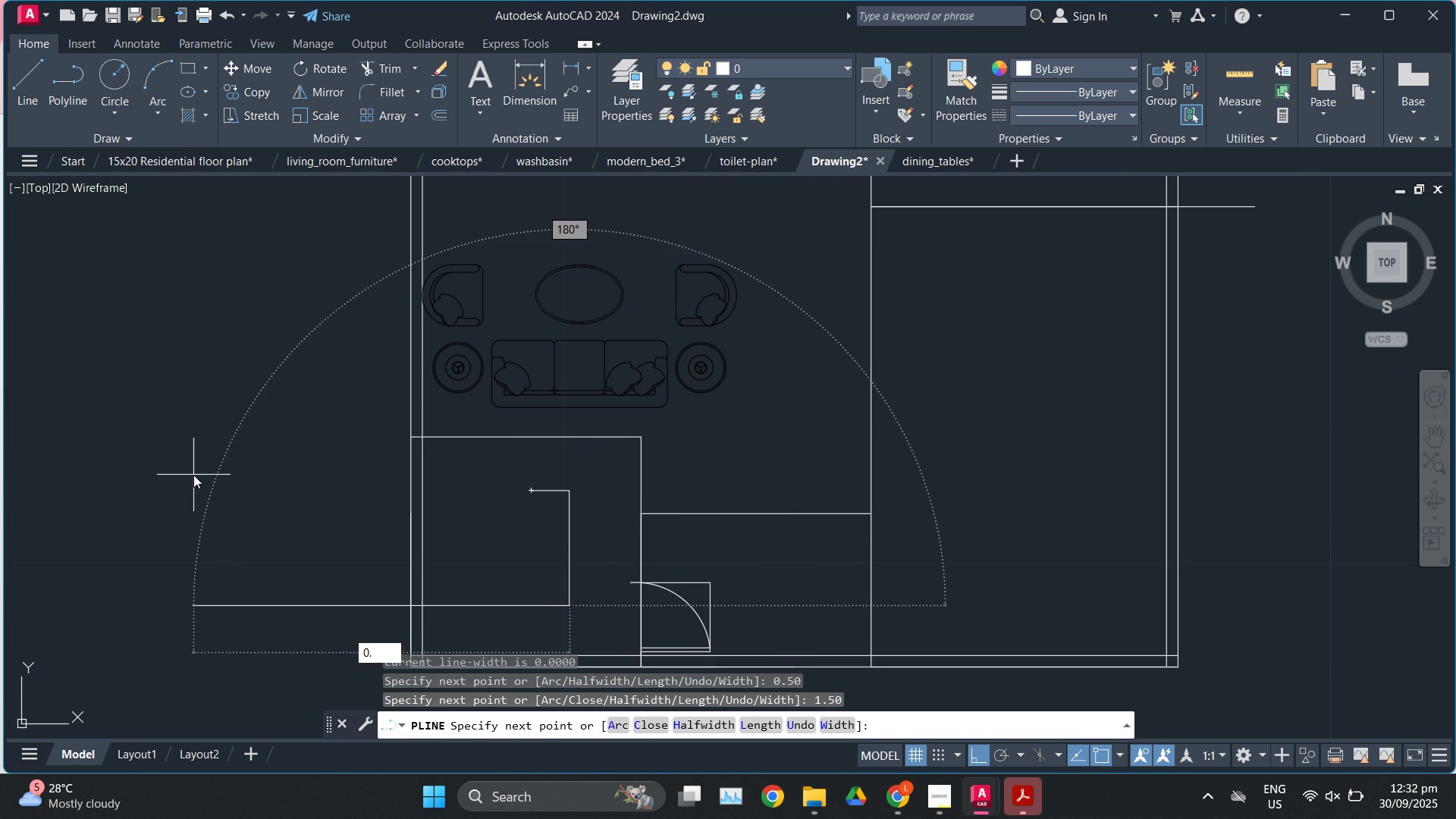 
key(NumpadDecimal)
 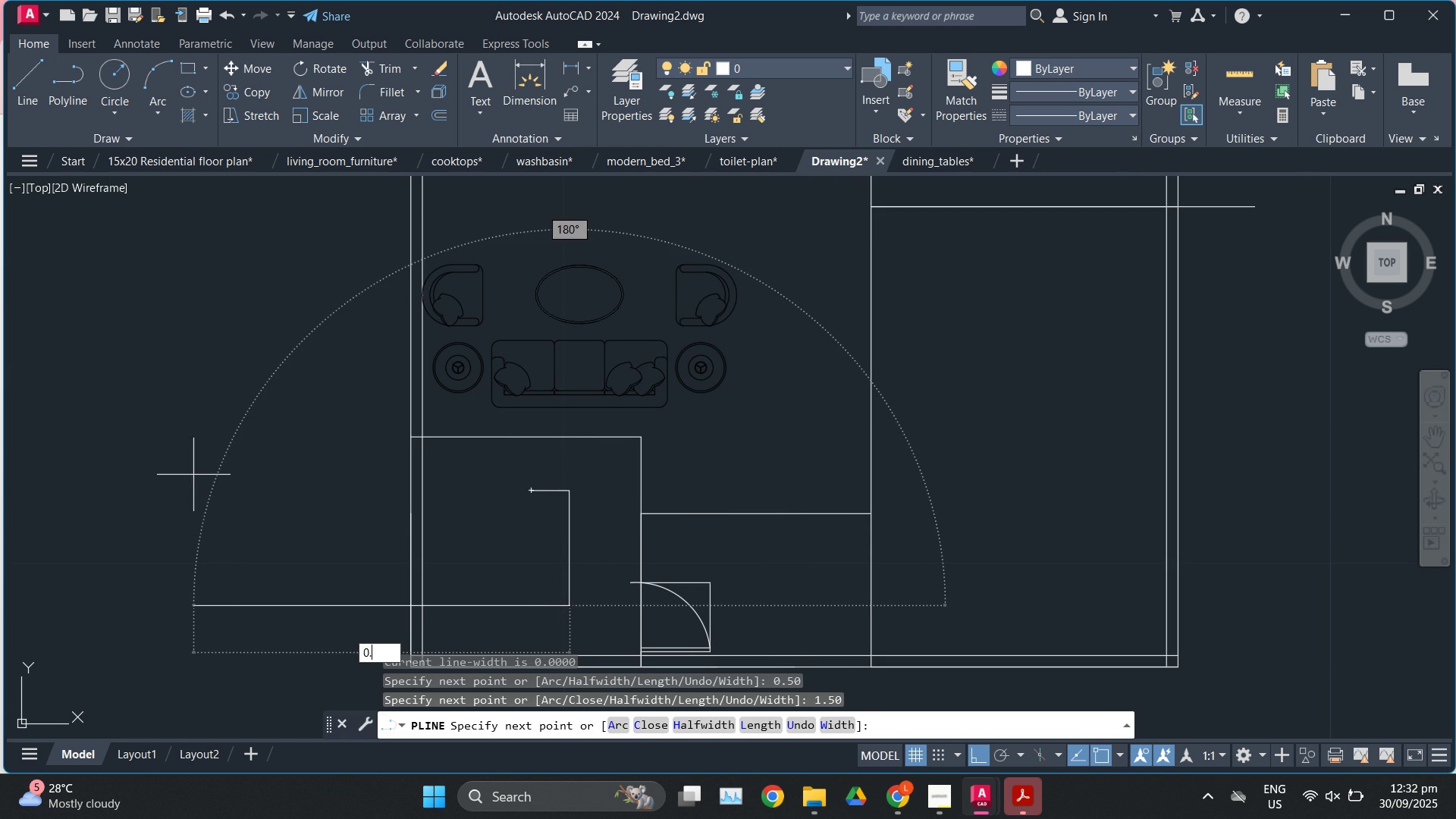 
key(Numpad5)
 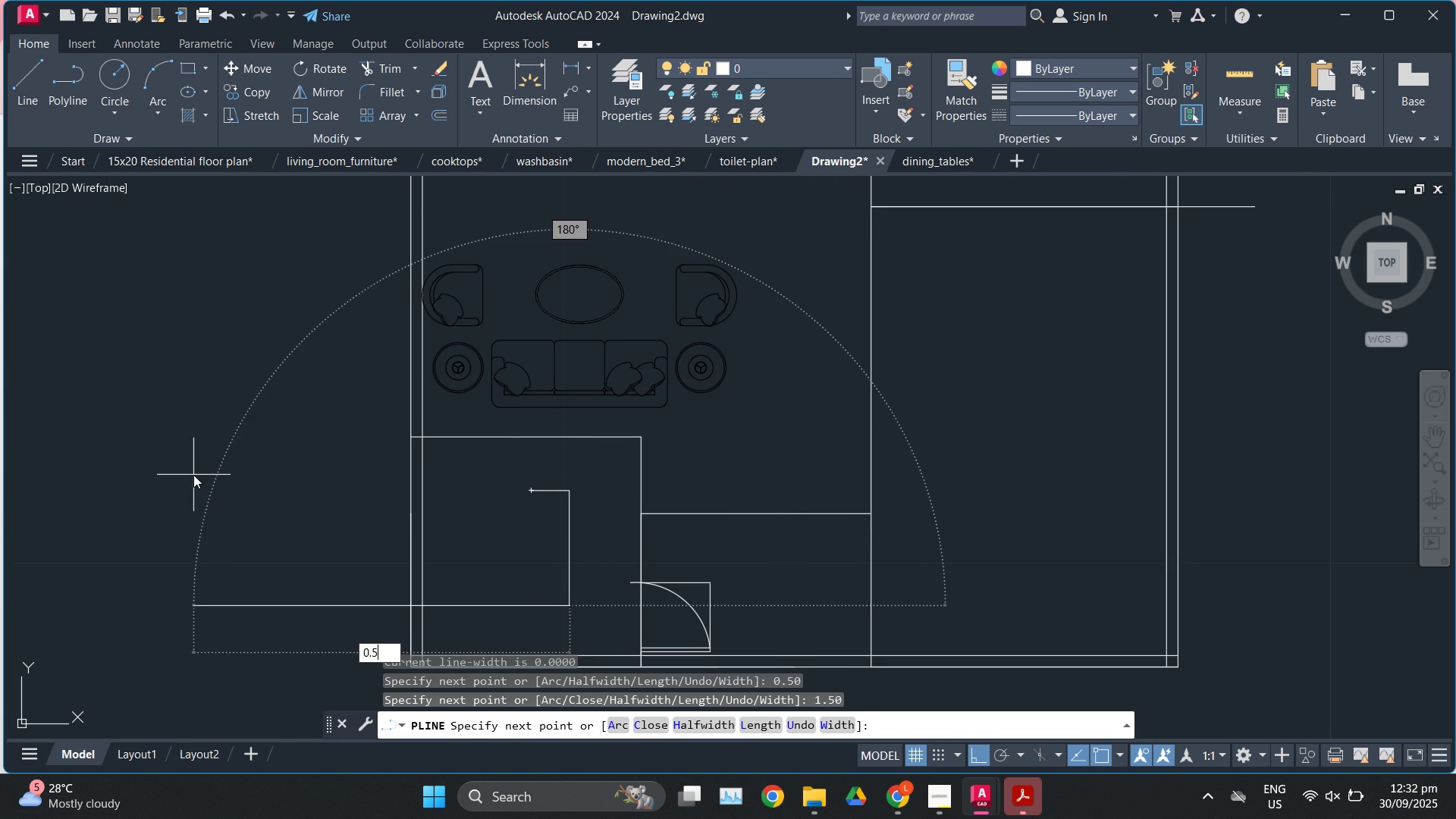 
key(Enter)
 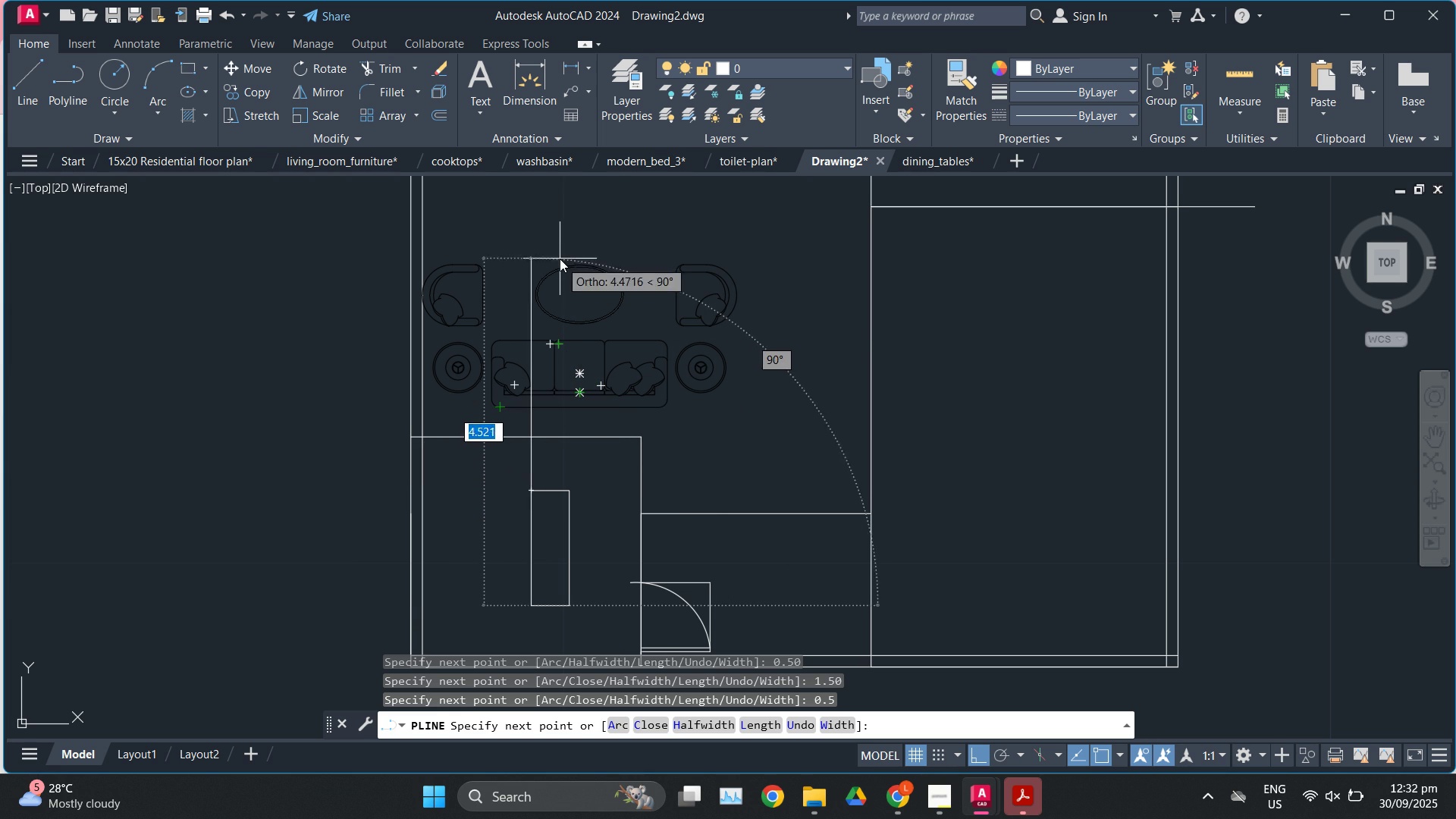 
key(C)
 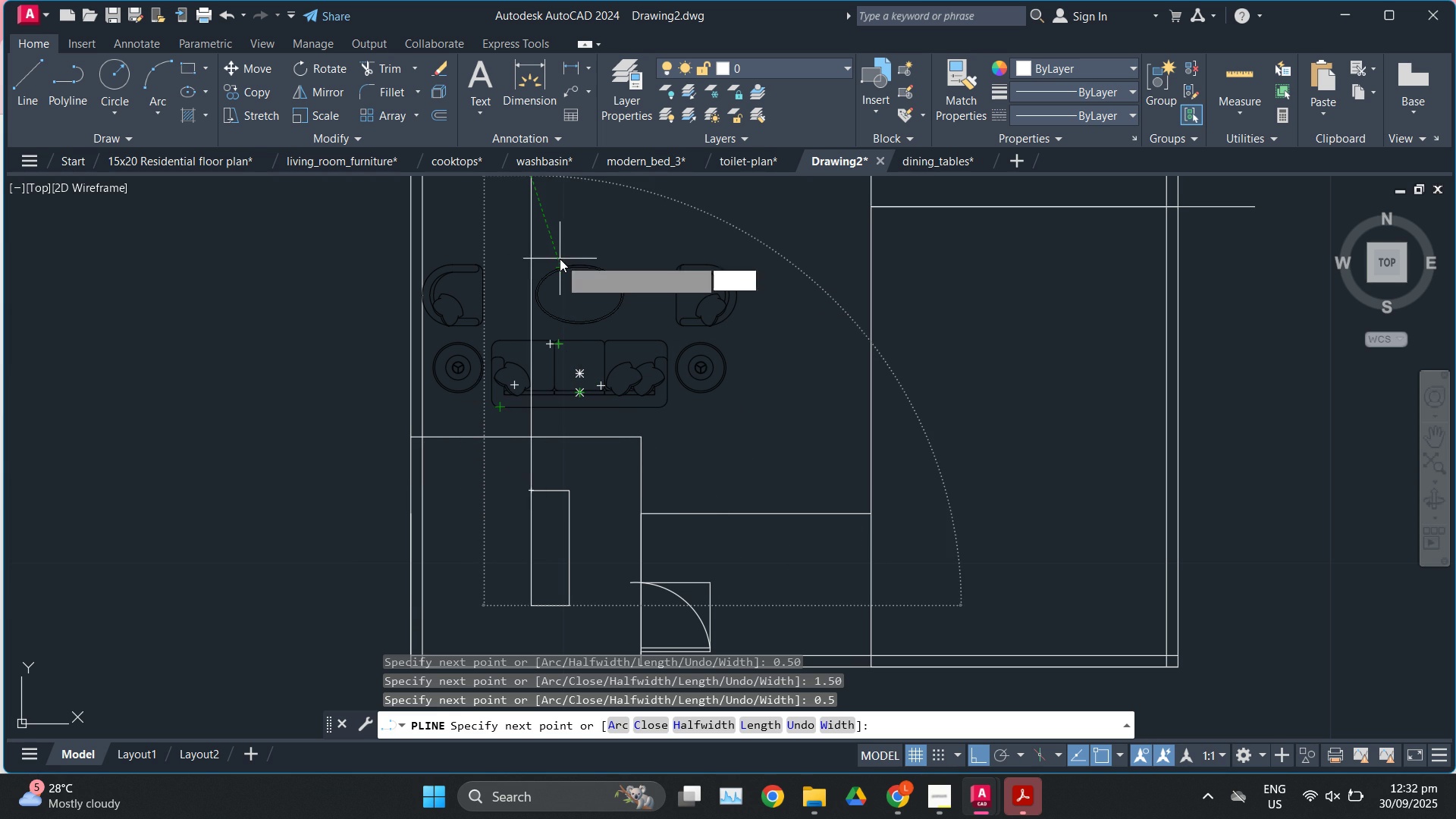 
key(Enter)
 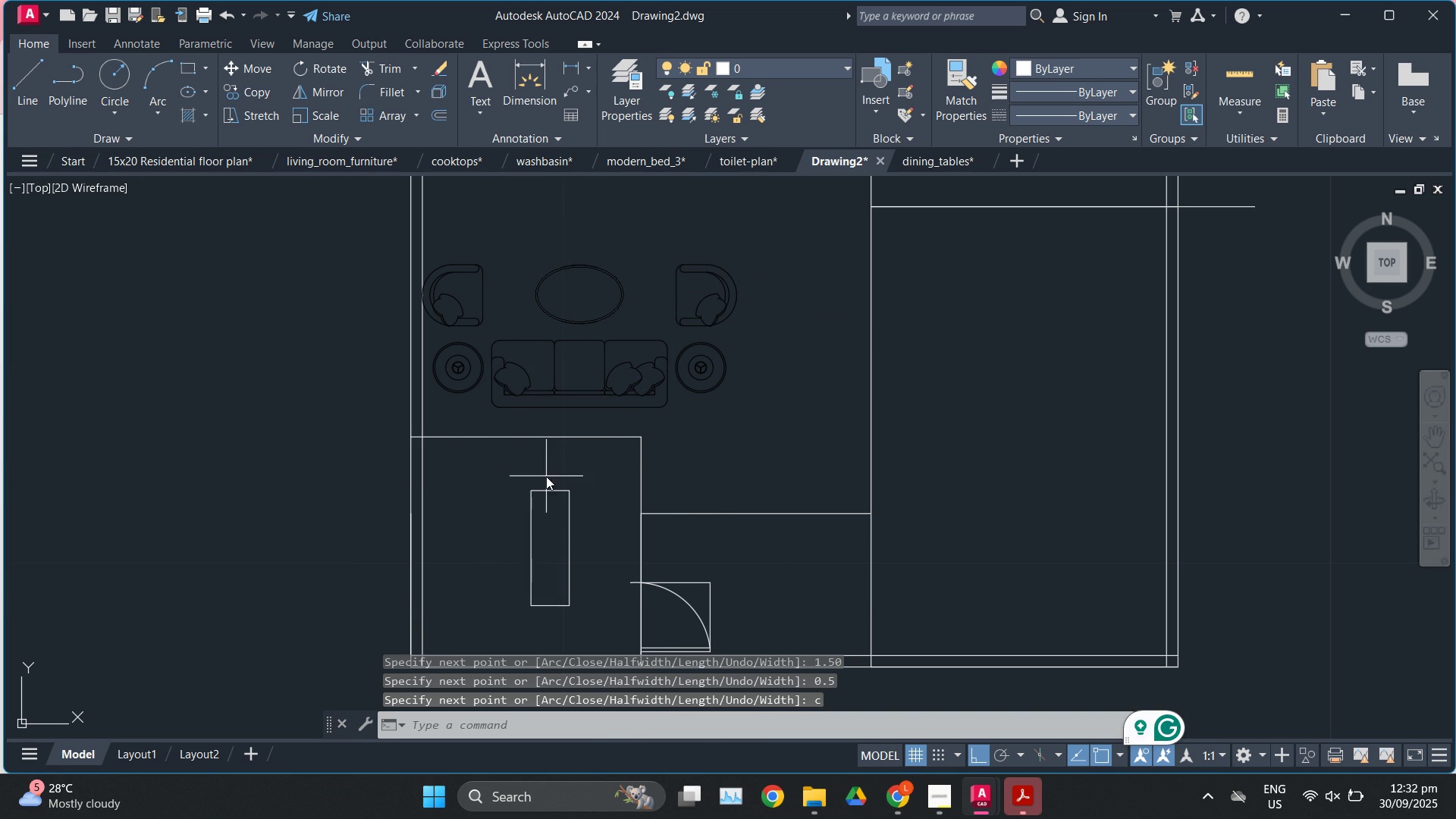 
double_click([507, 525])
 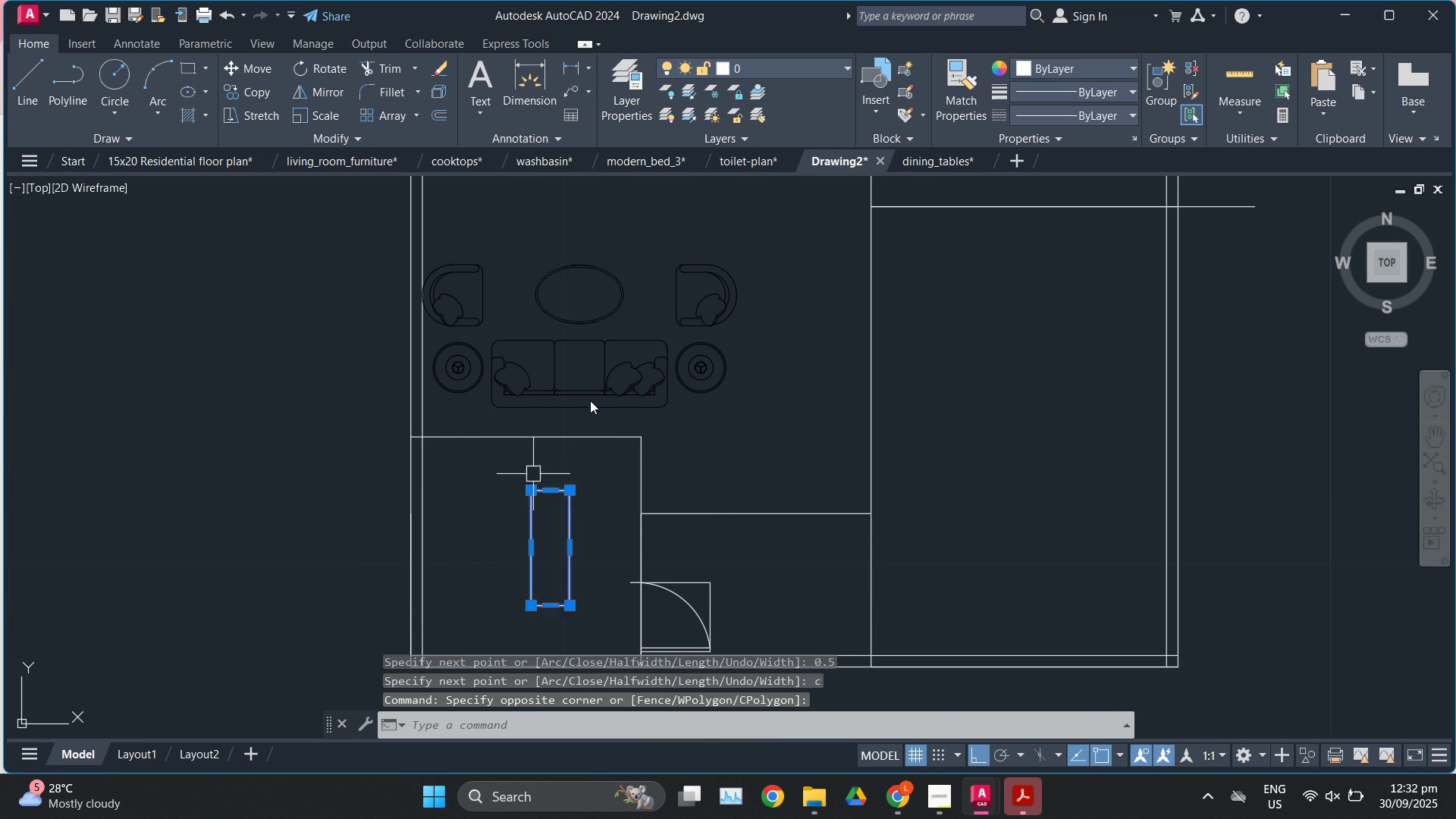 
scroll: coordinate [585, 491], scroll_direction: down, amount: 1.0
 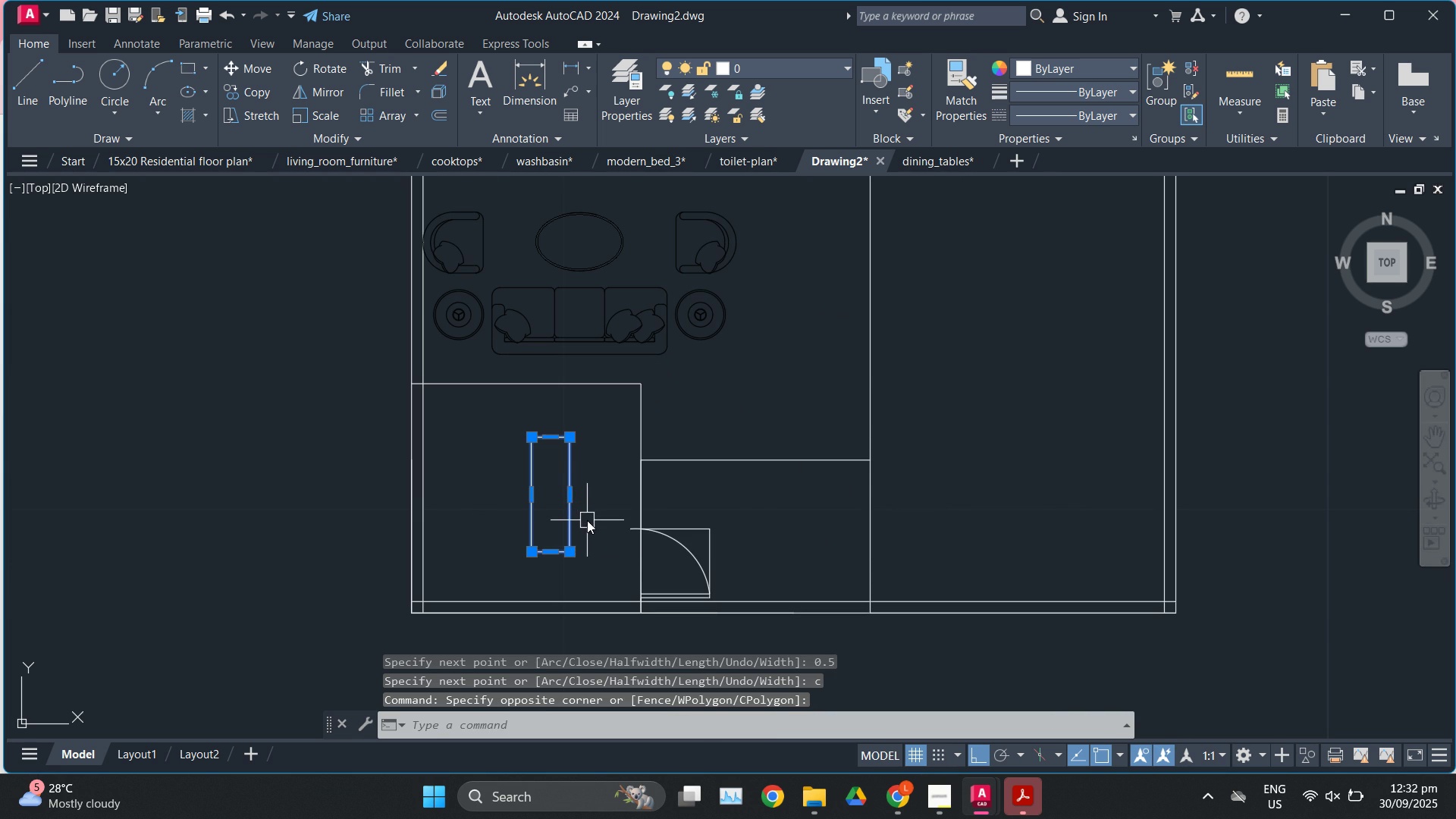 
key(M)
 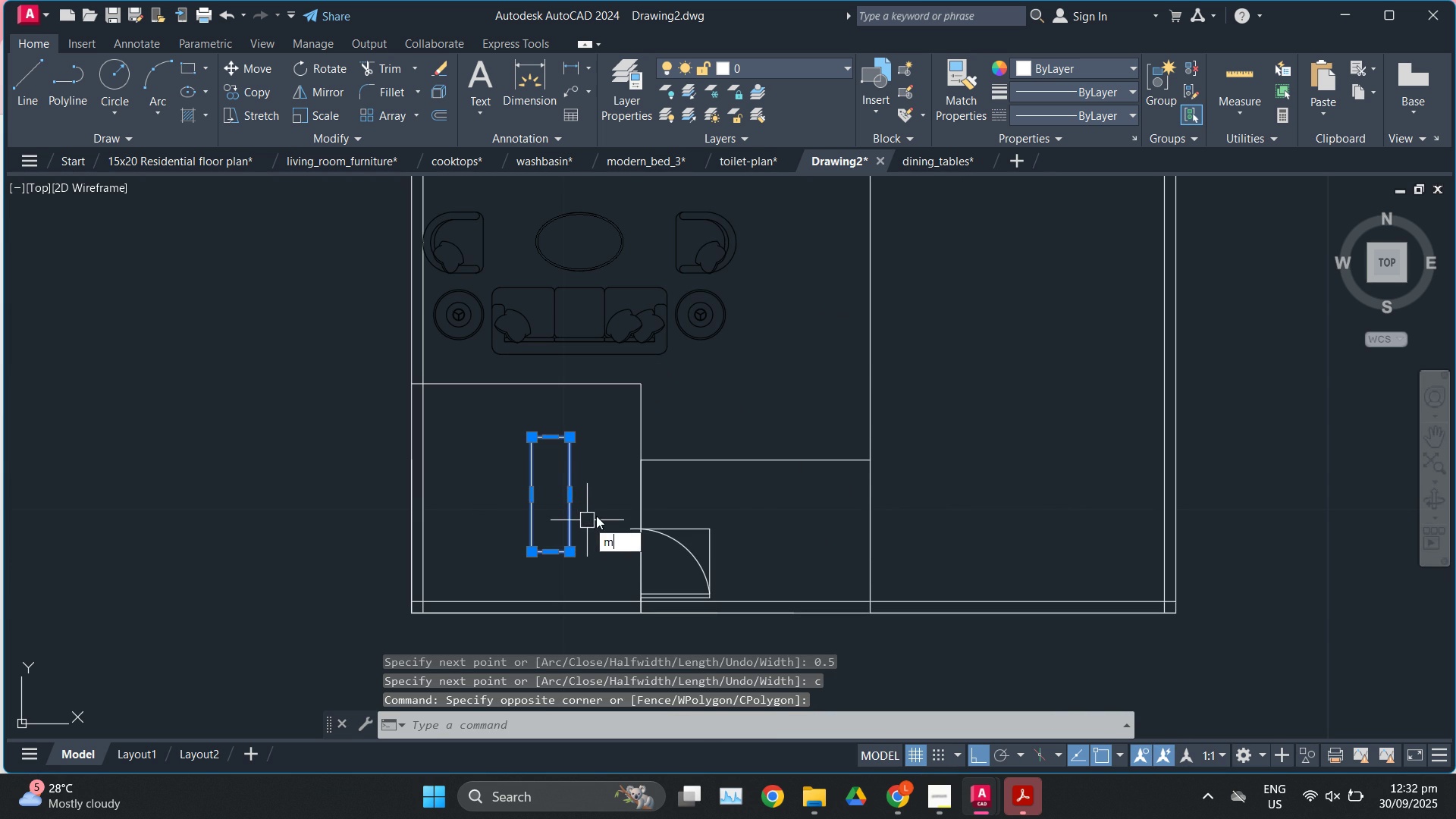 
key(Enter)
 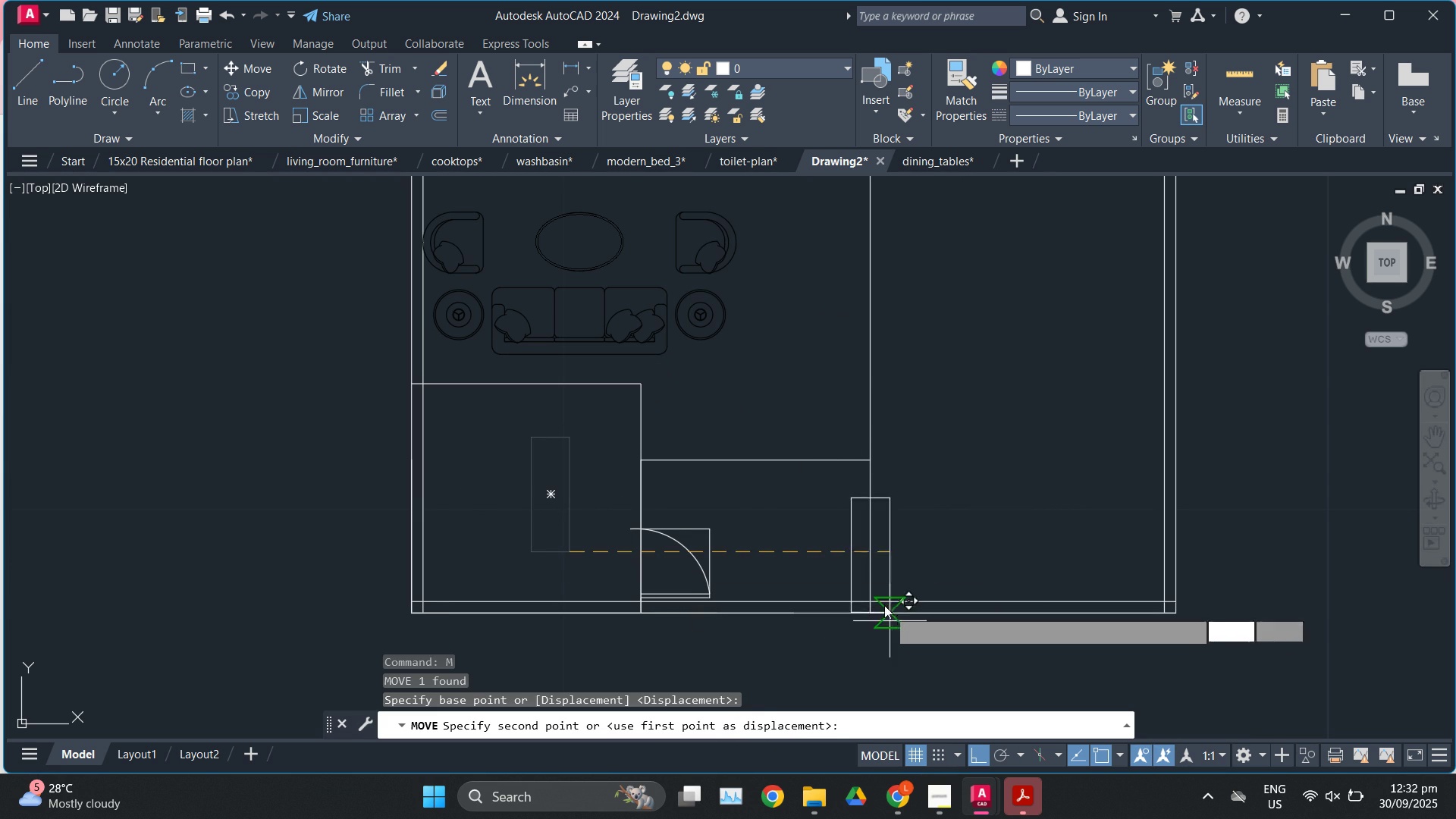 
left_click([884, 596])
 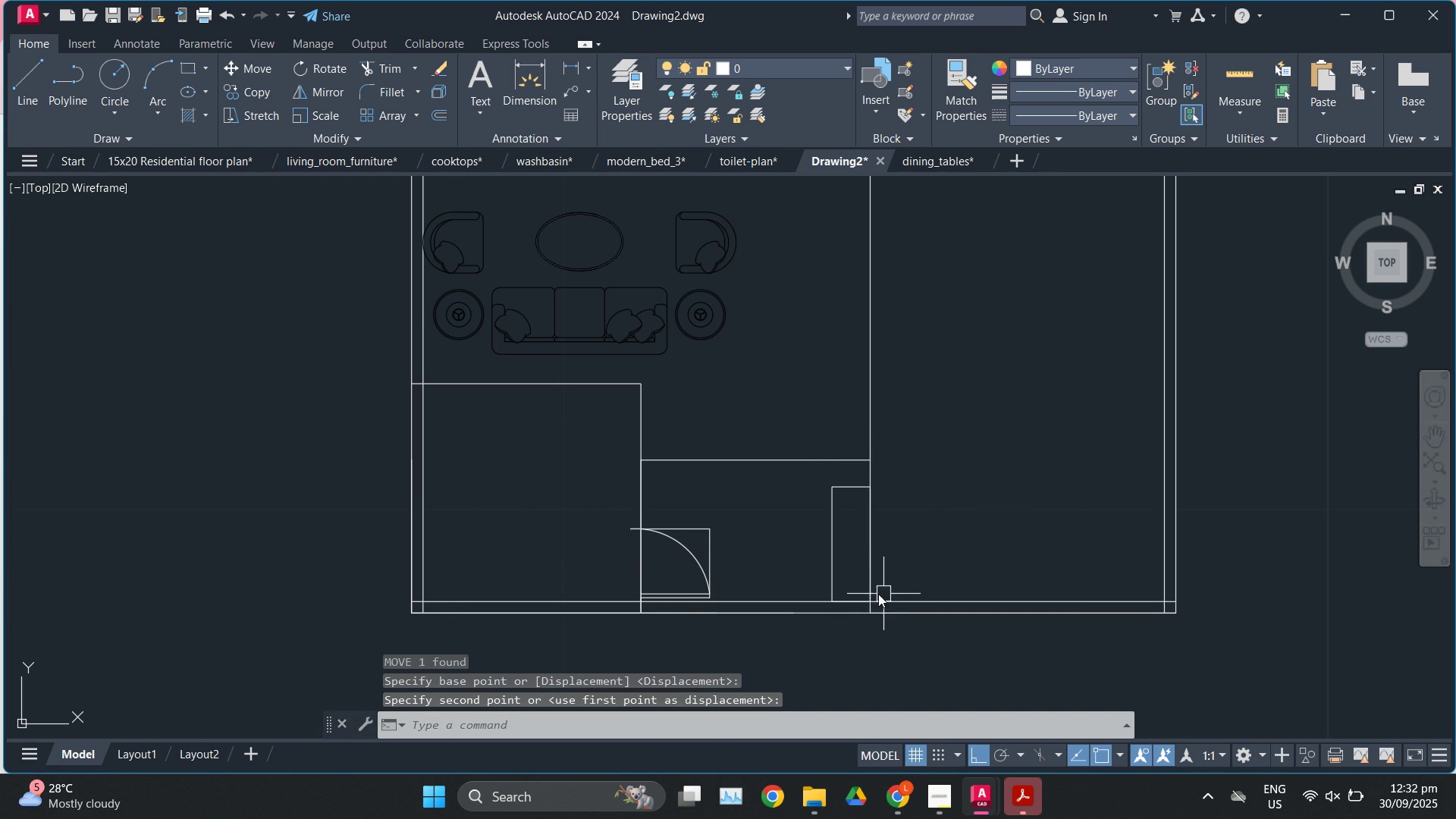 
key(Escape)
 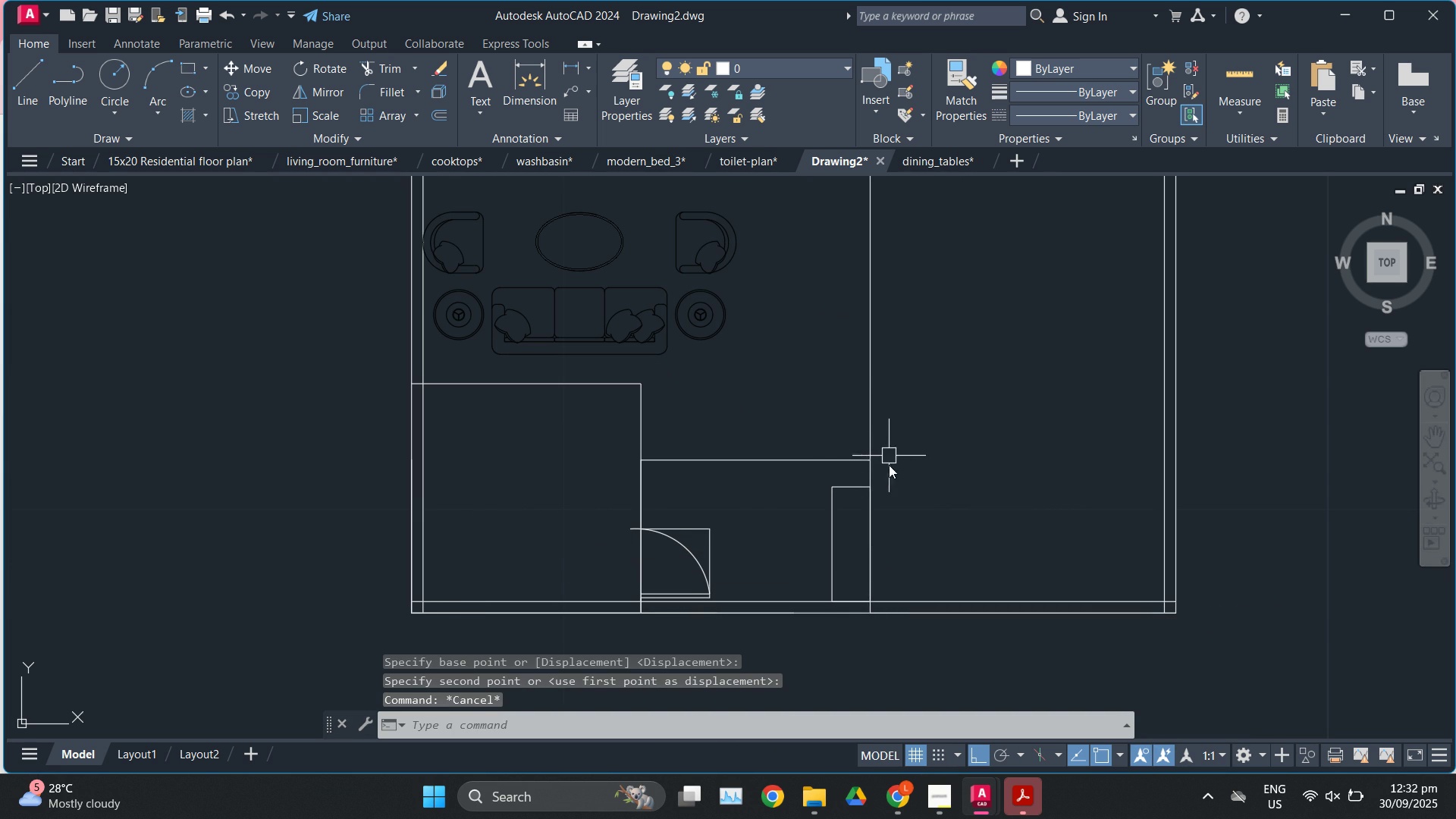 
scroll: coordinate [902, 523], scroll_direction: down, amount: 1.0
 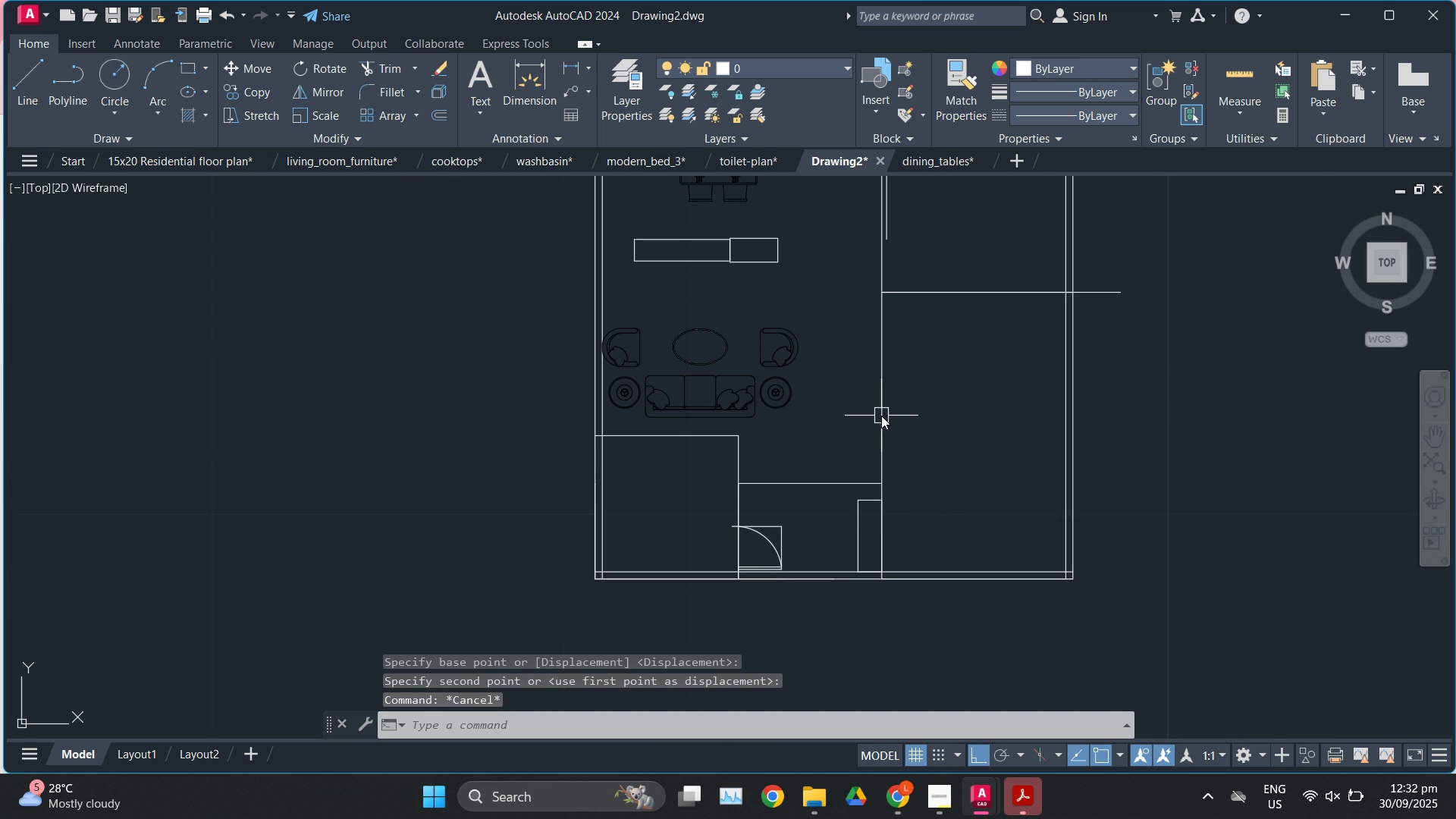 
left_click([881, 413])
 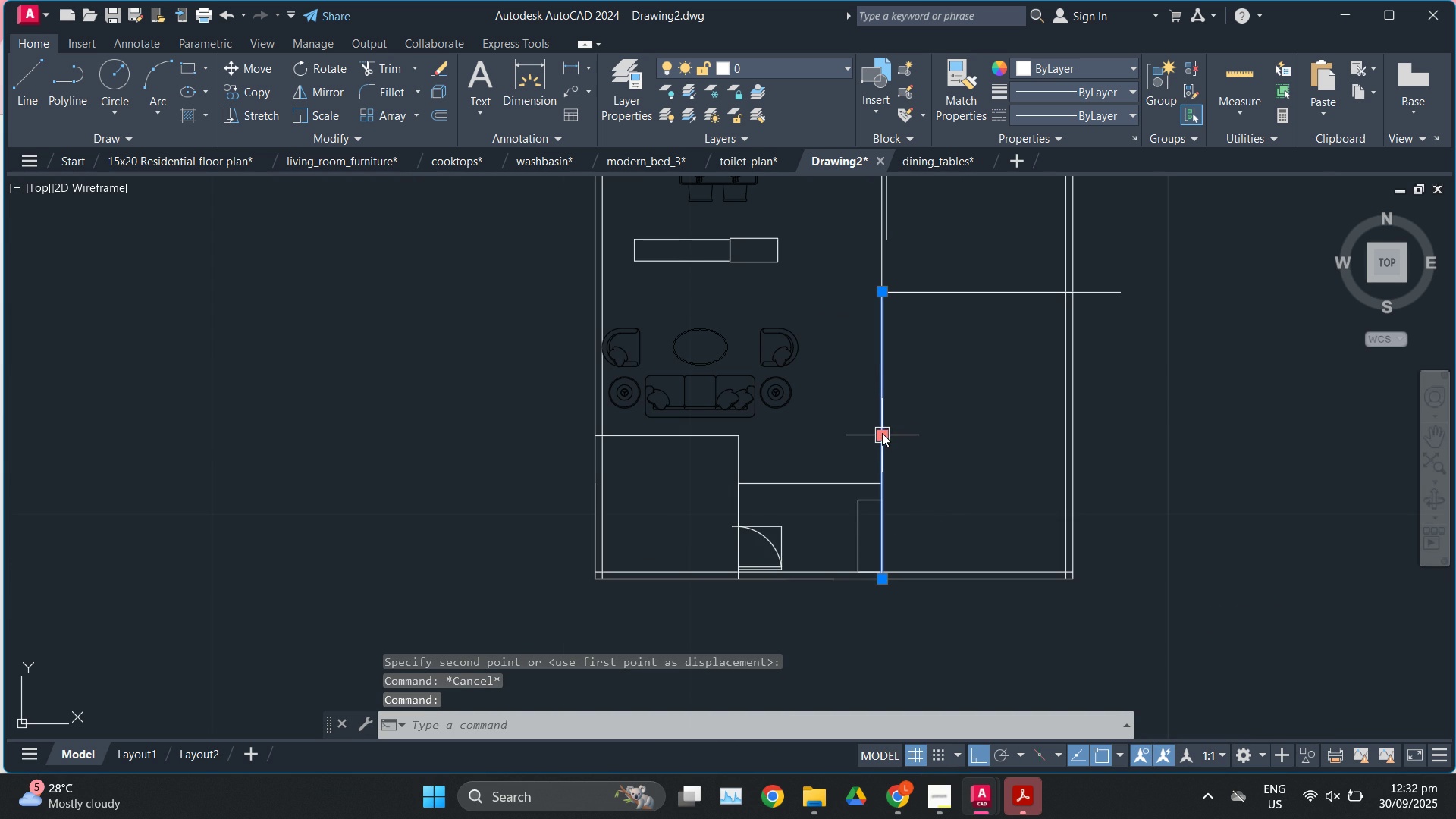 
key(O)
 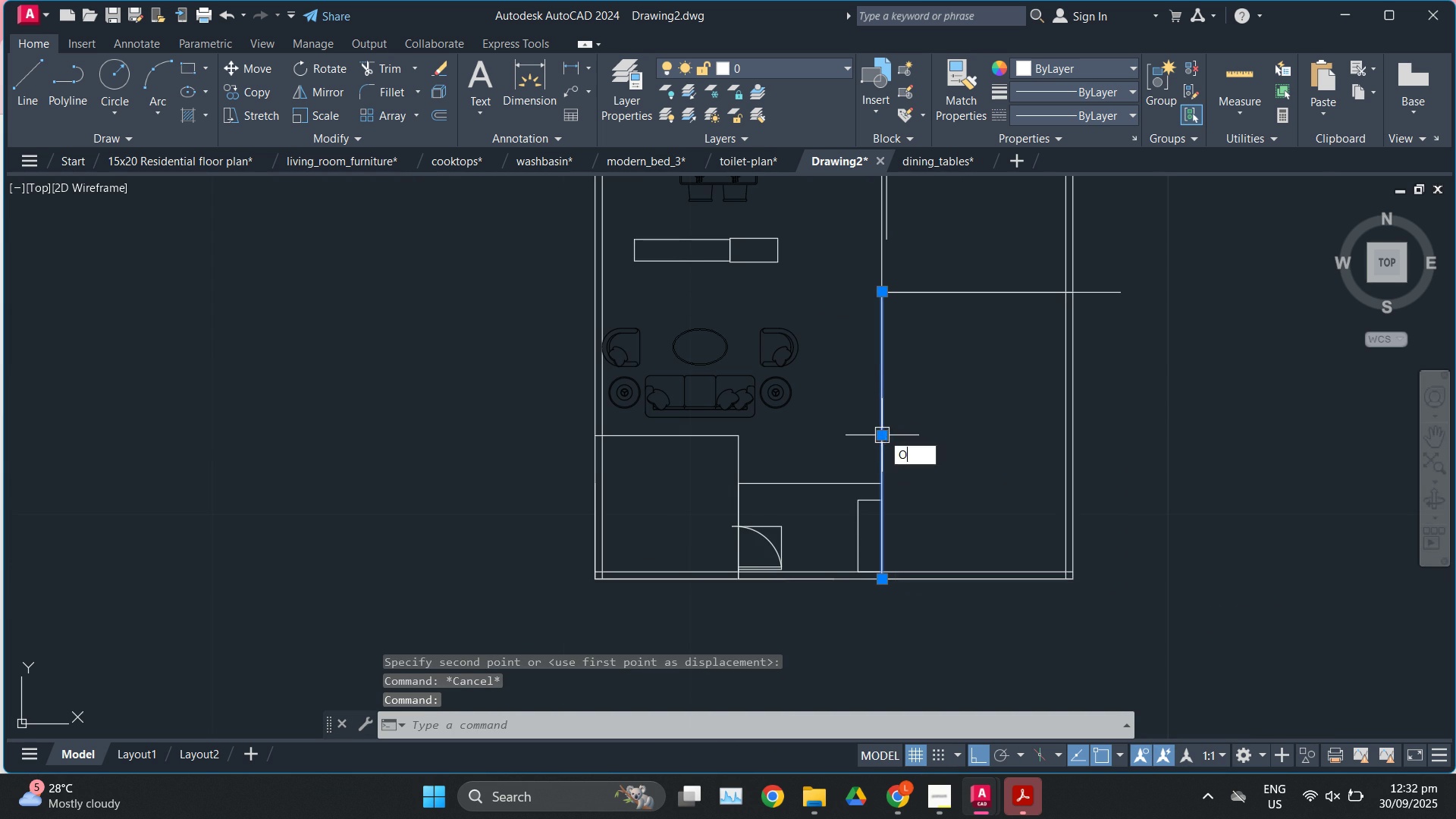 
key(Enter)
 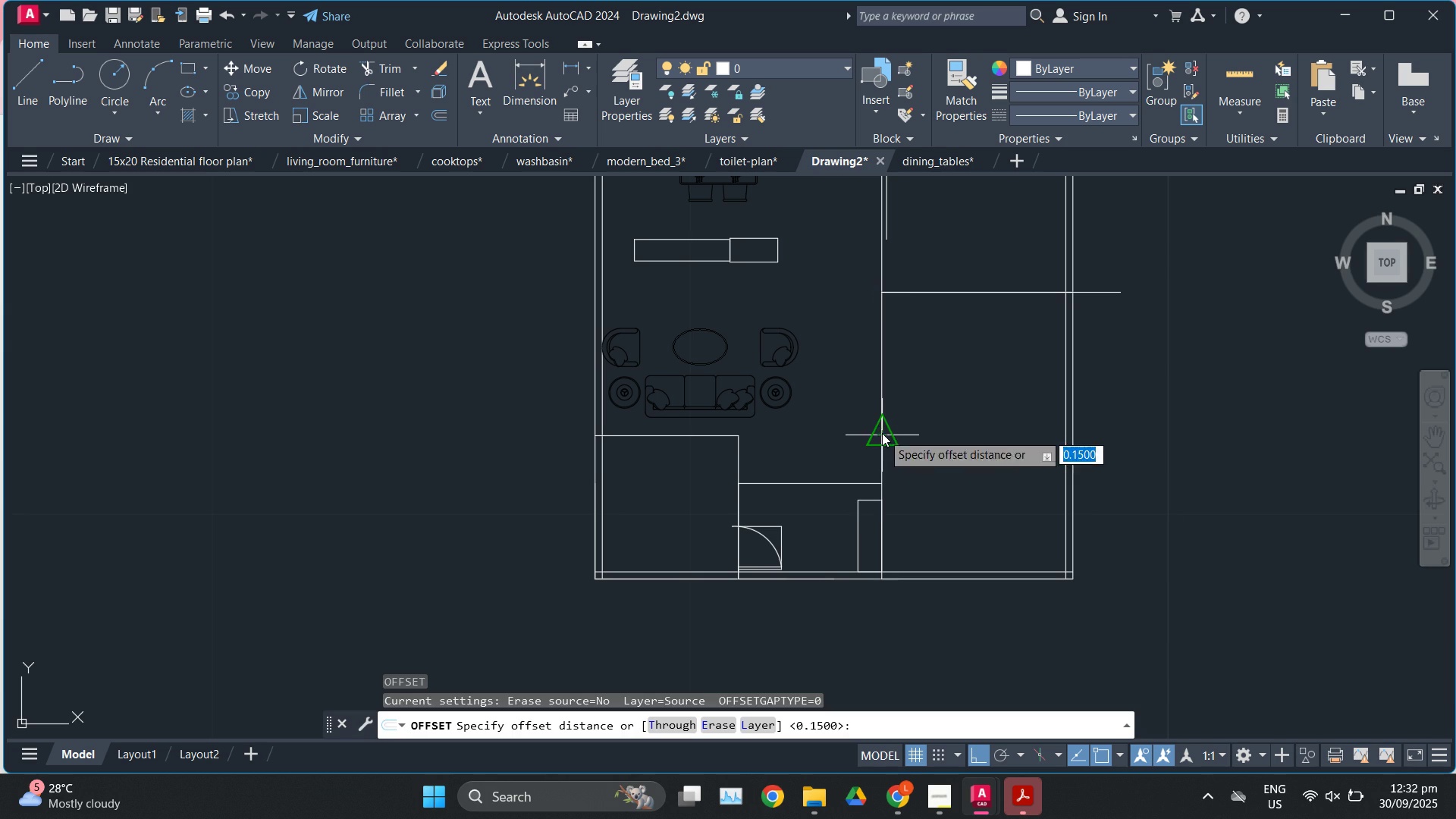 
left_click([882, 433])
 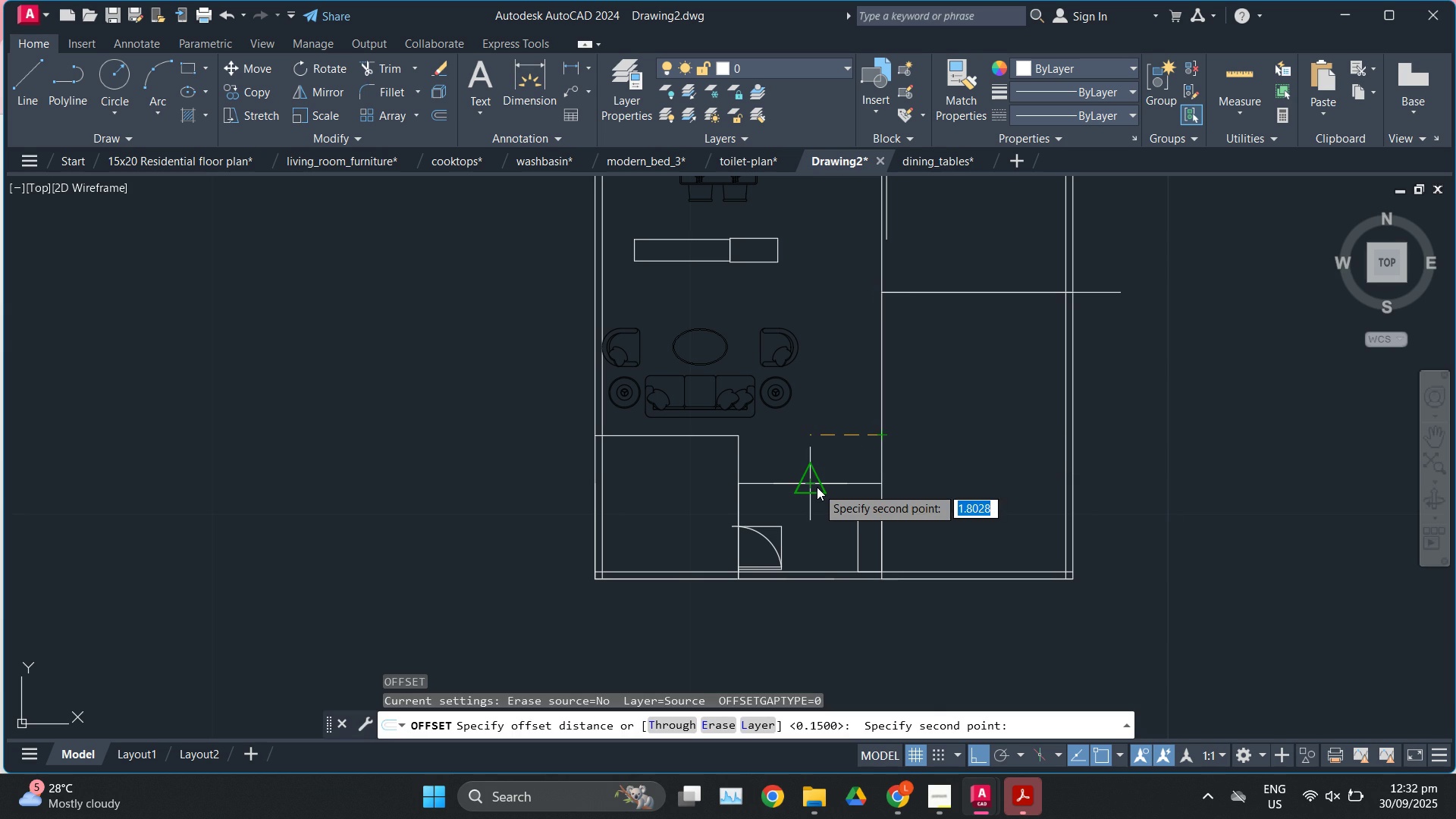 
key(Numpad0)
 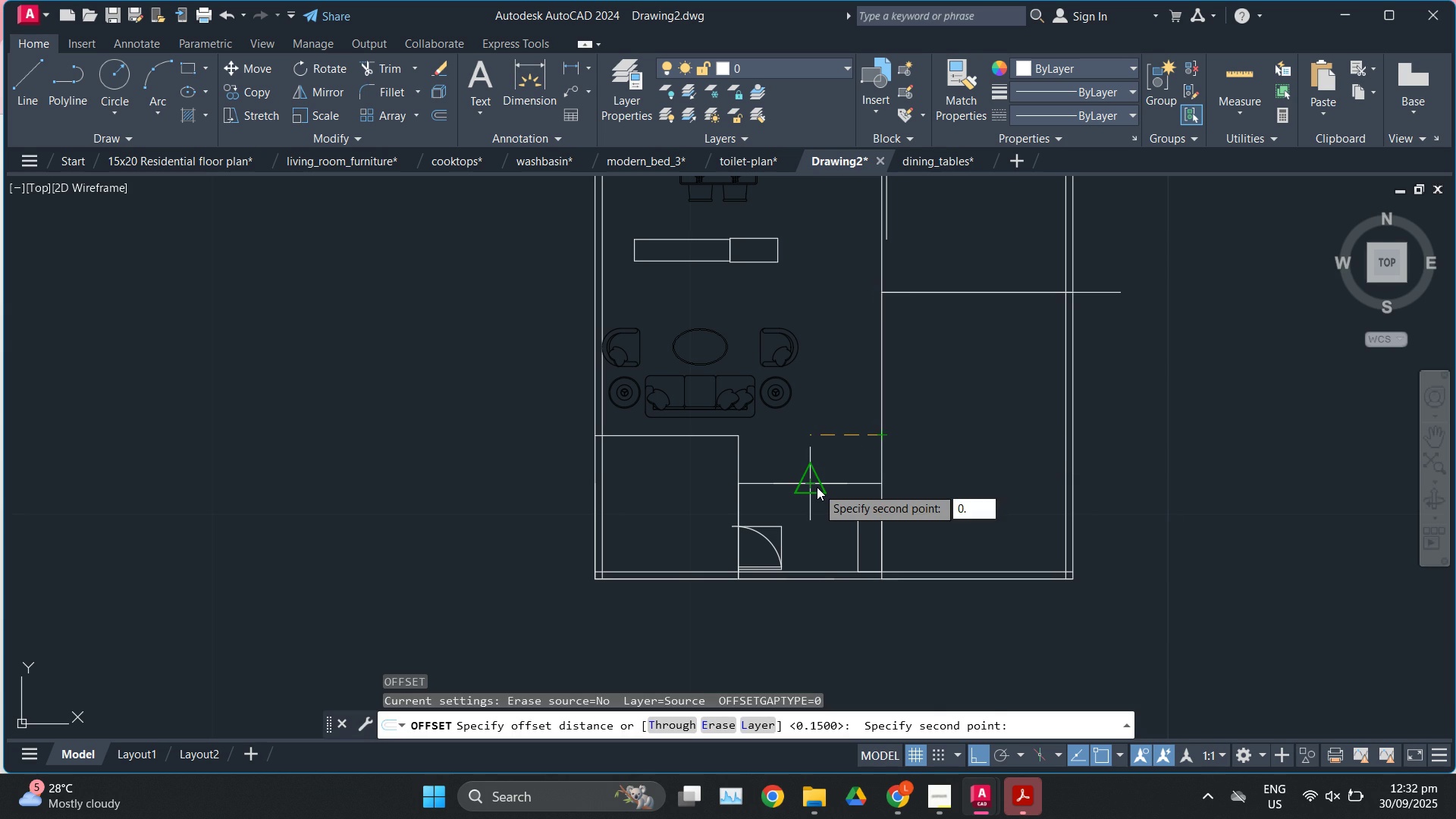 
key(NumpadDecimal)
 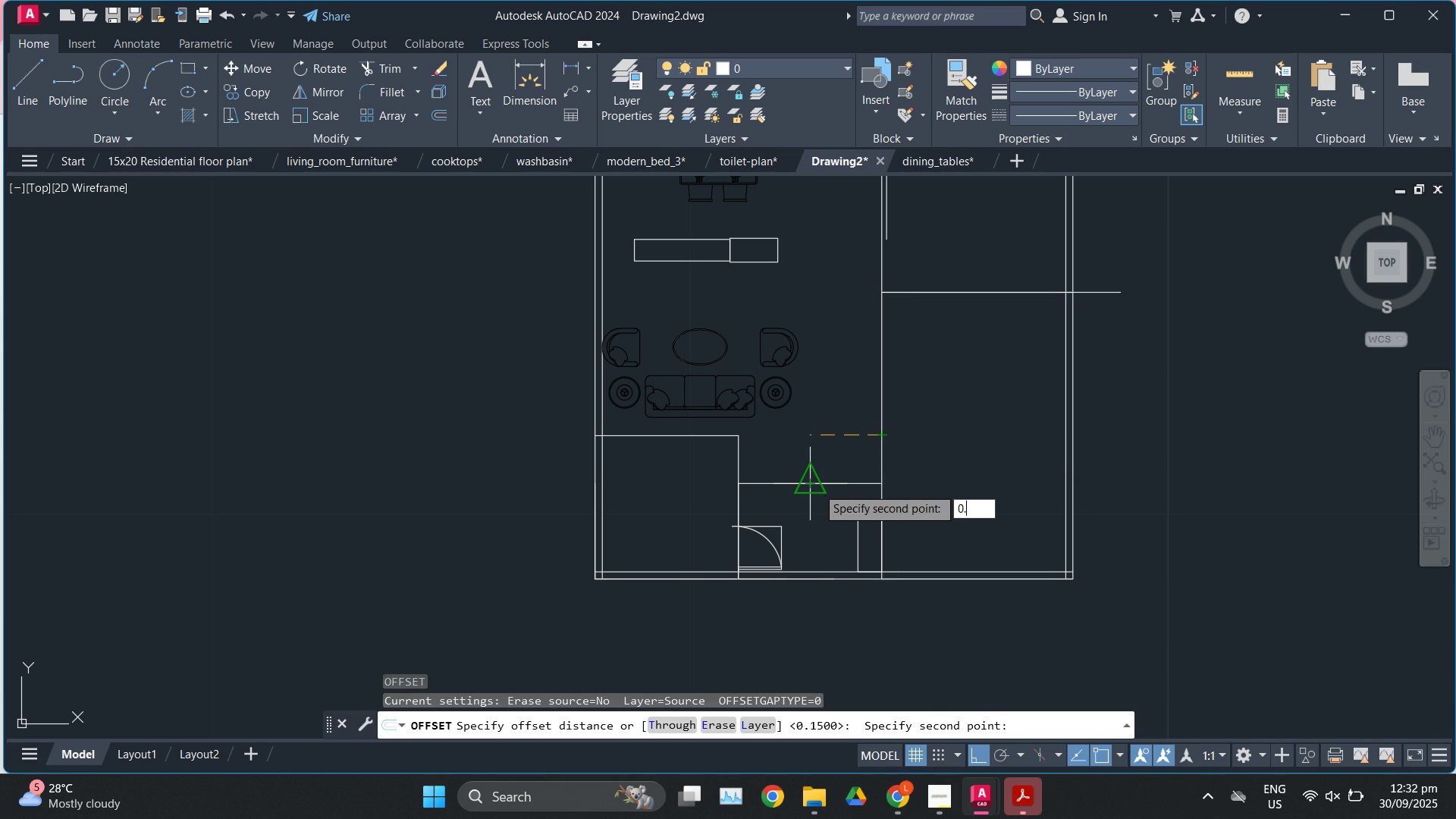 
key(Numpad1)
 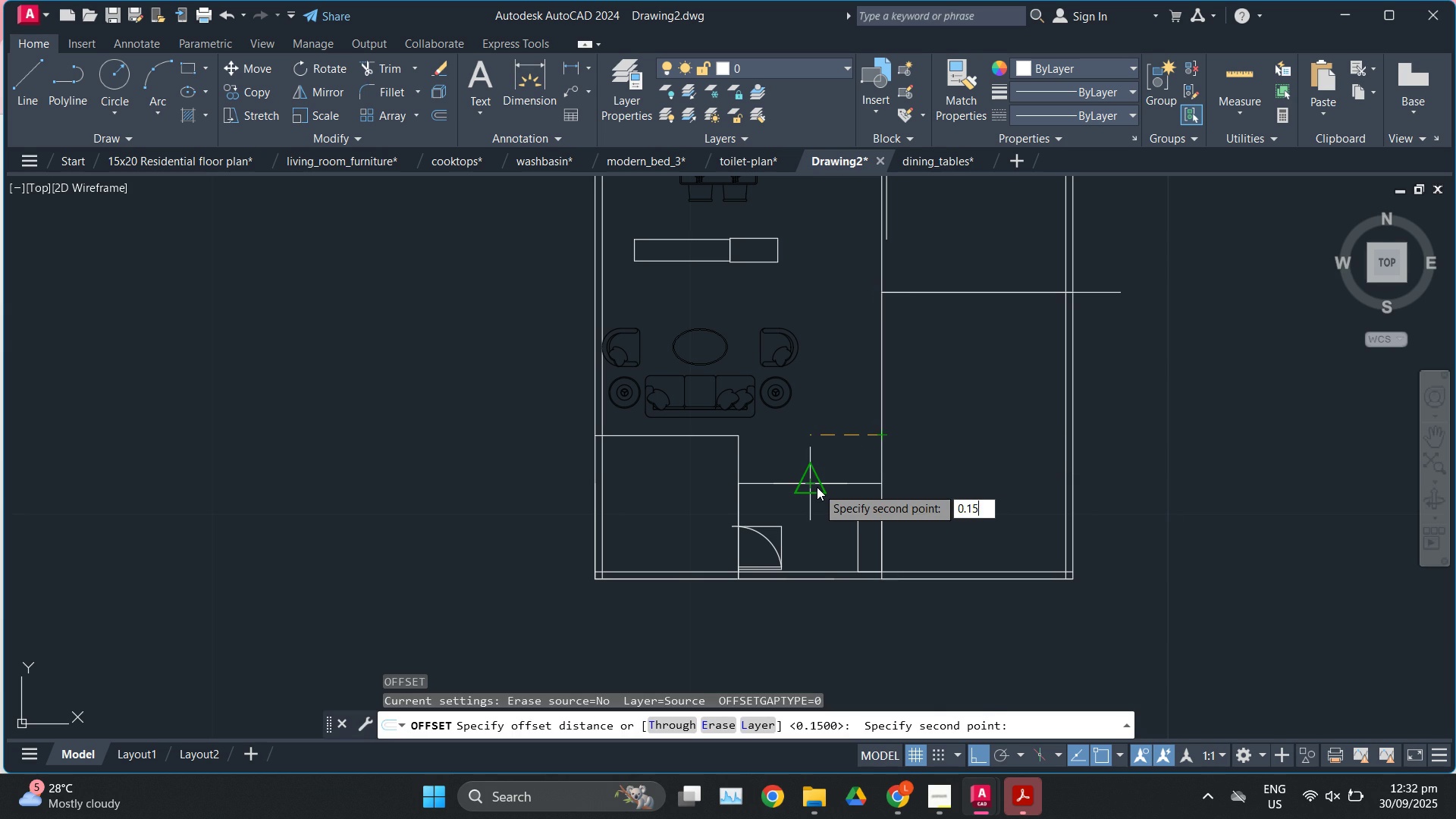 
key(Numpad5)
 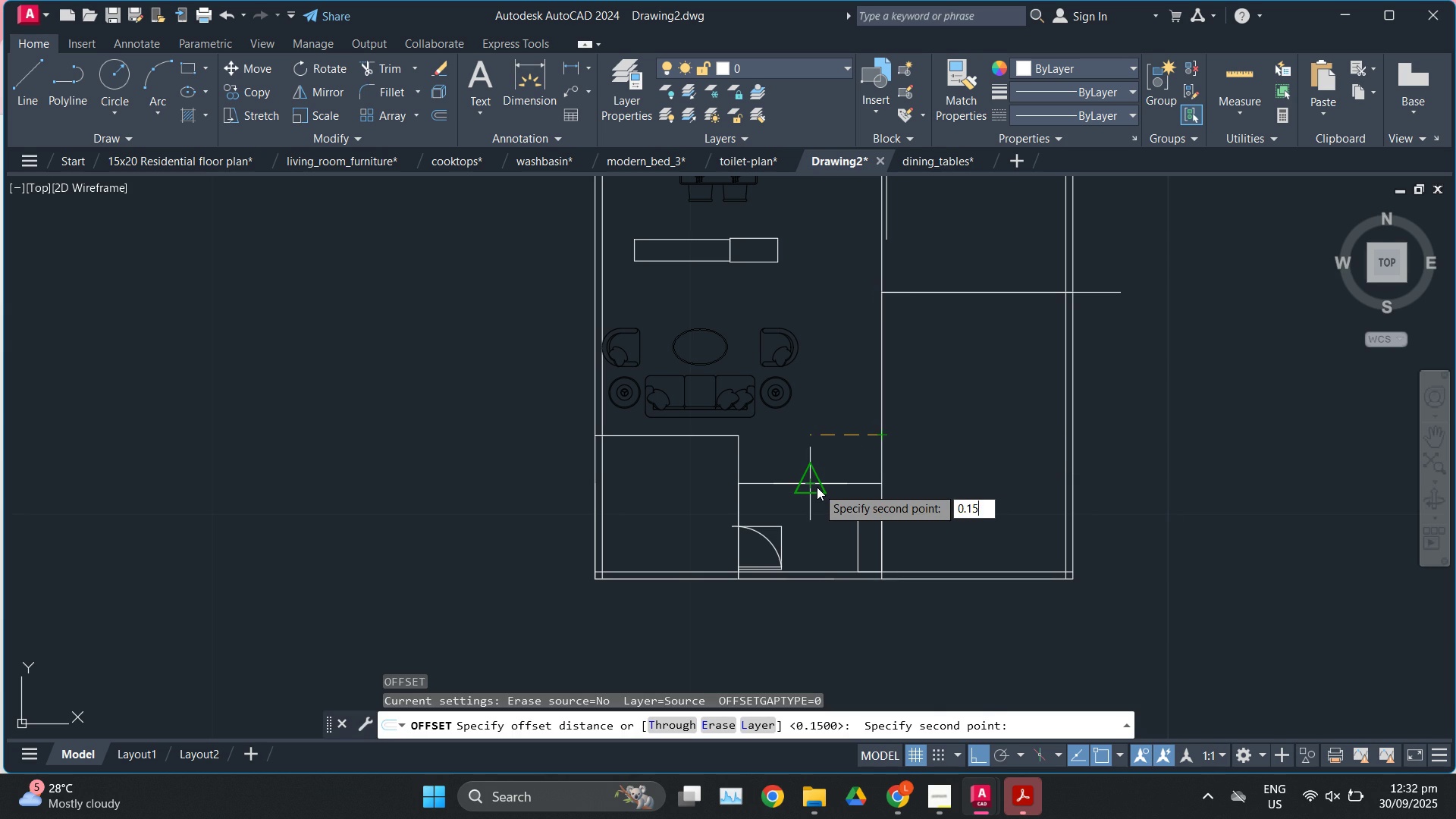 
key(Enter)
 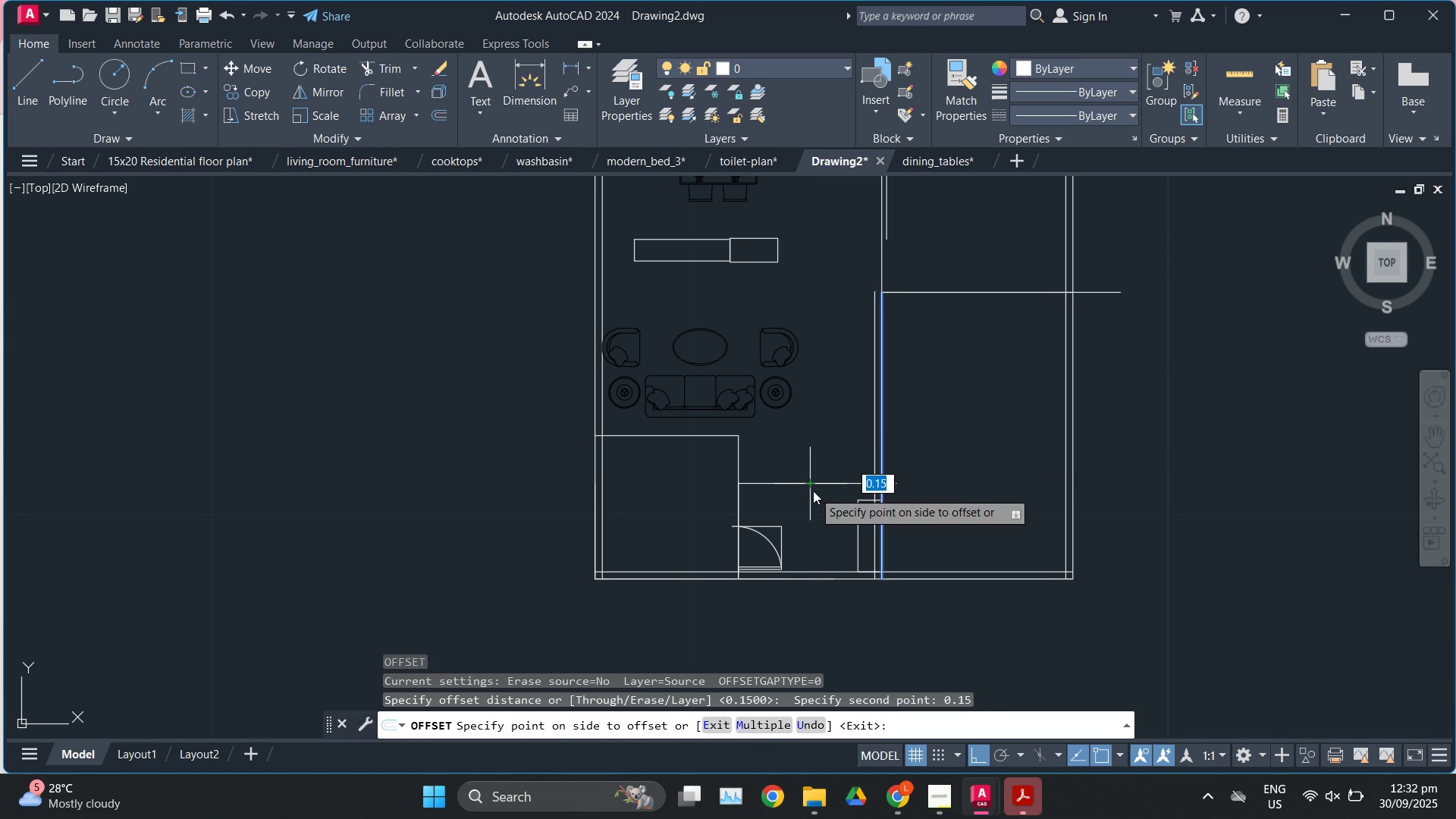 
left_click([813, 491])
 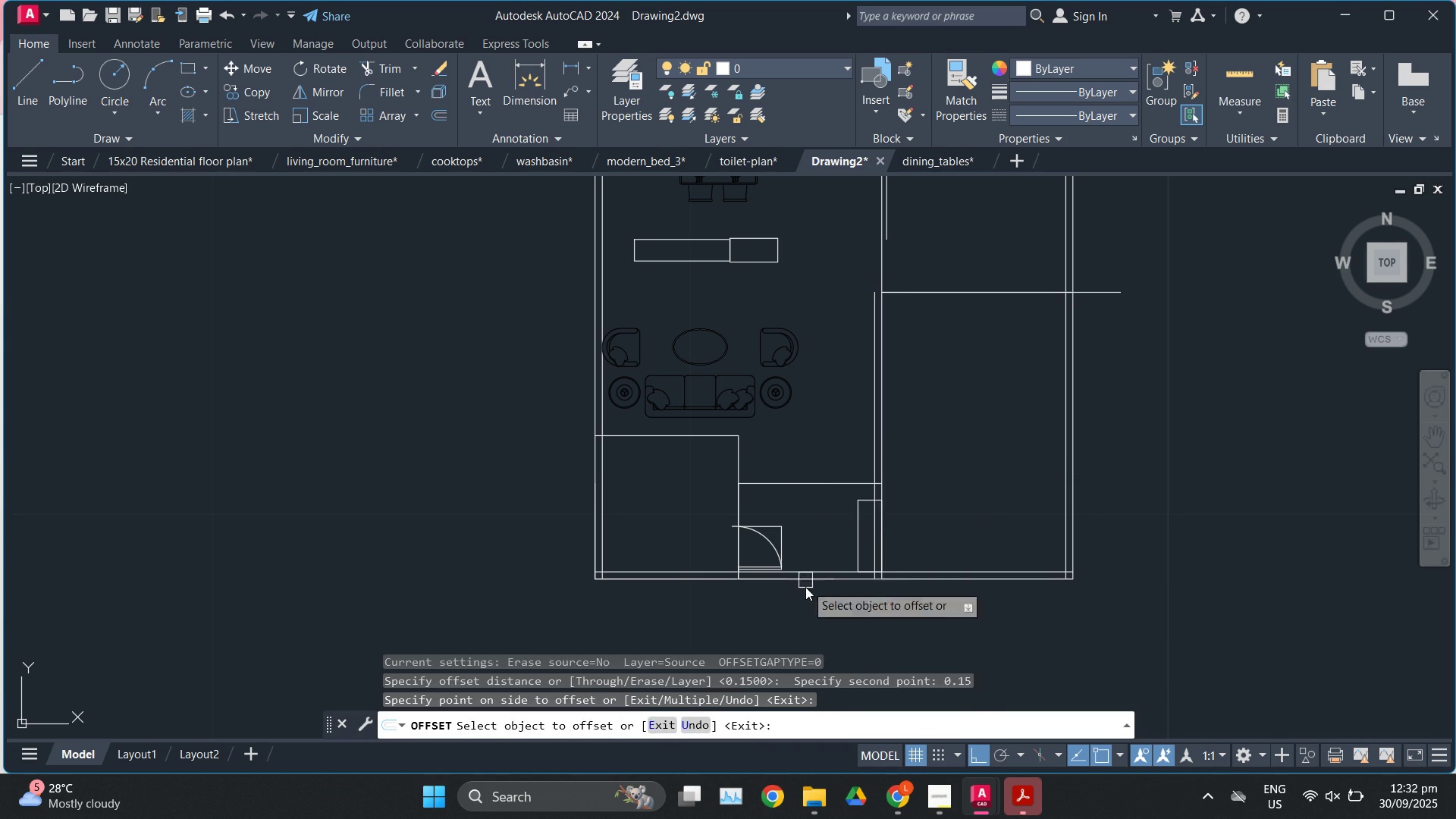 
key(Escape)
 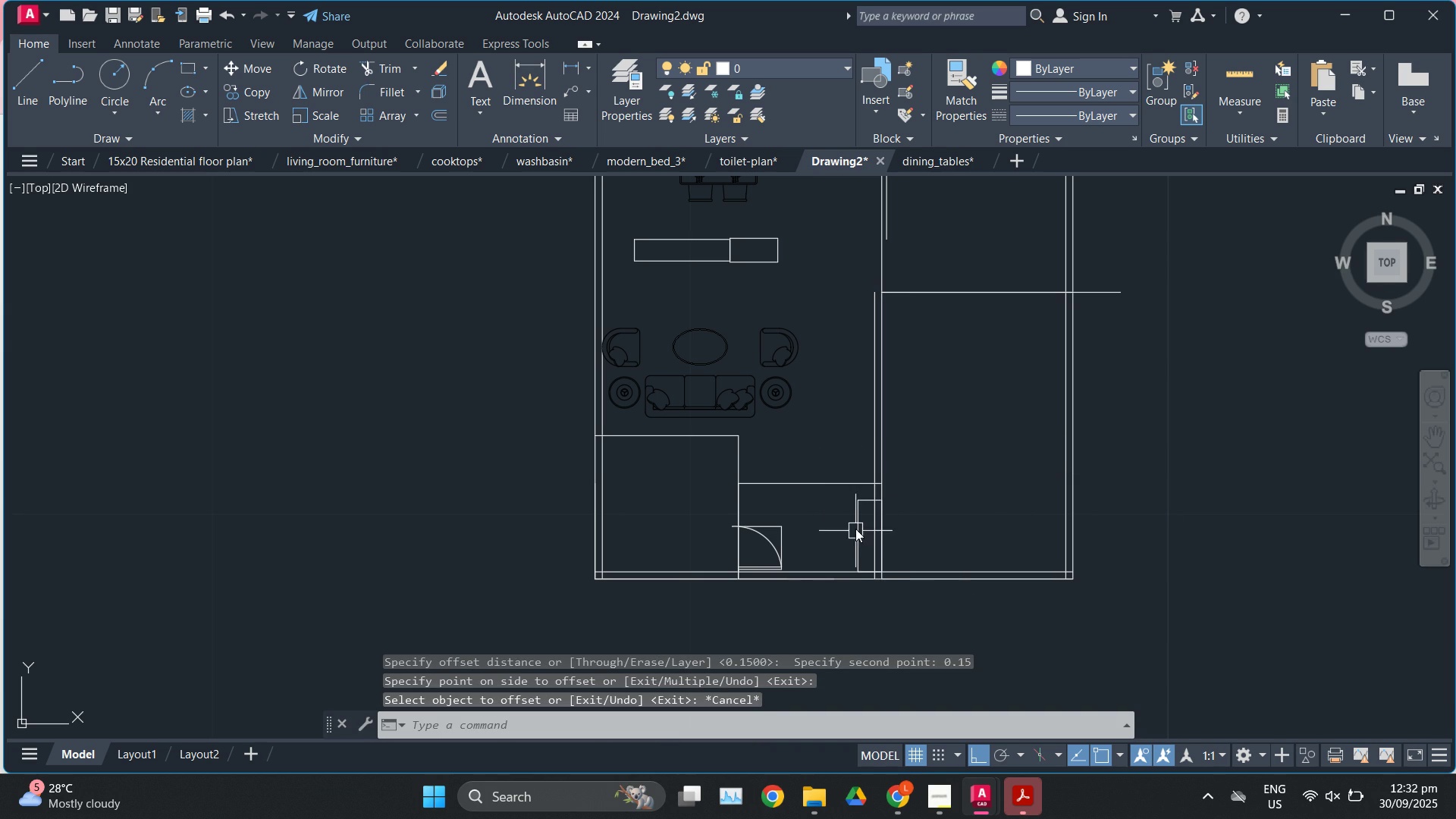 
left_click([854, 527])
 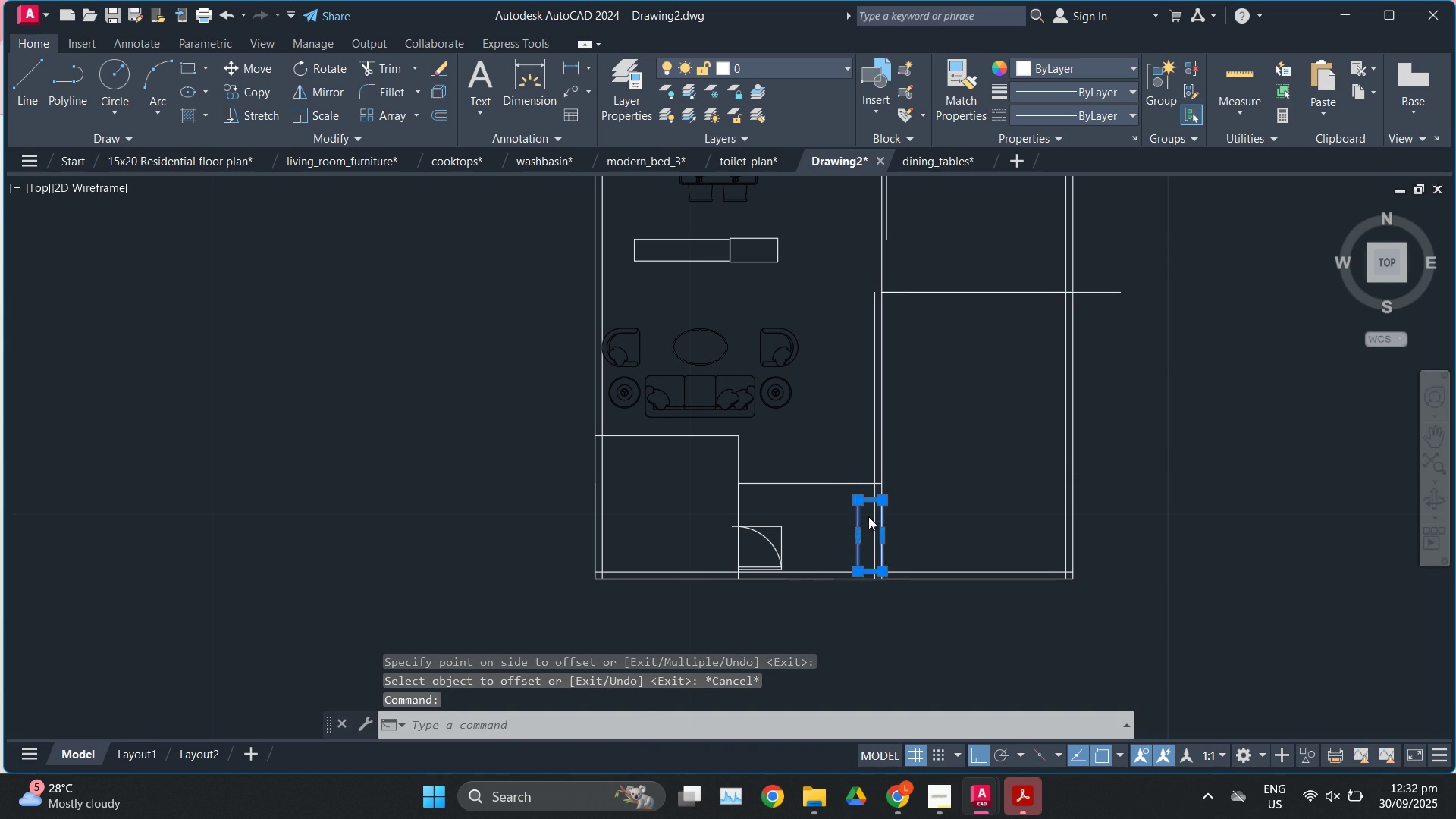 
scroll: coordinate [868, 516], scroll_direction: up, amount: 2.0
 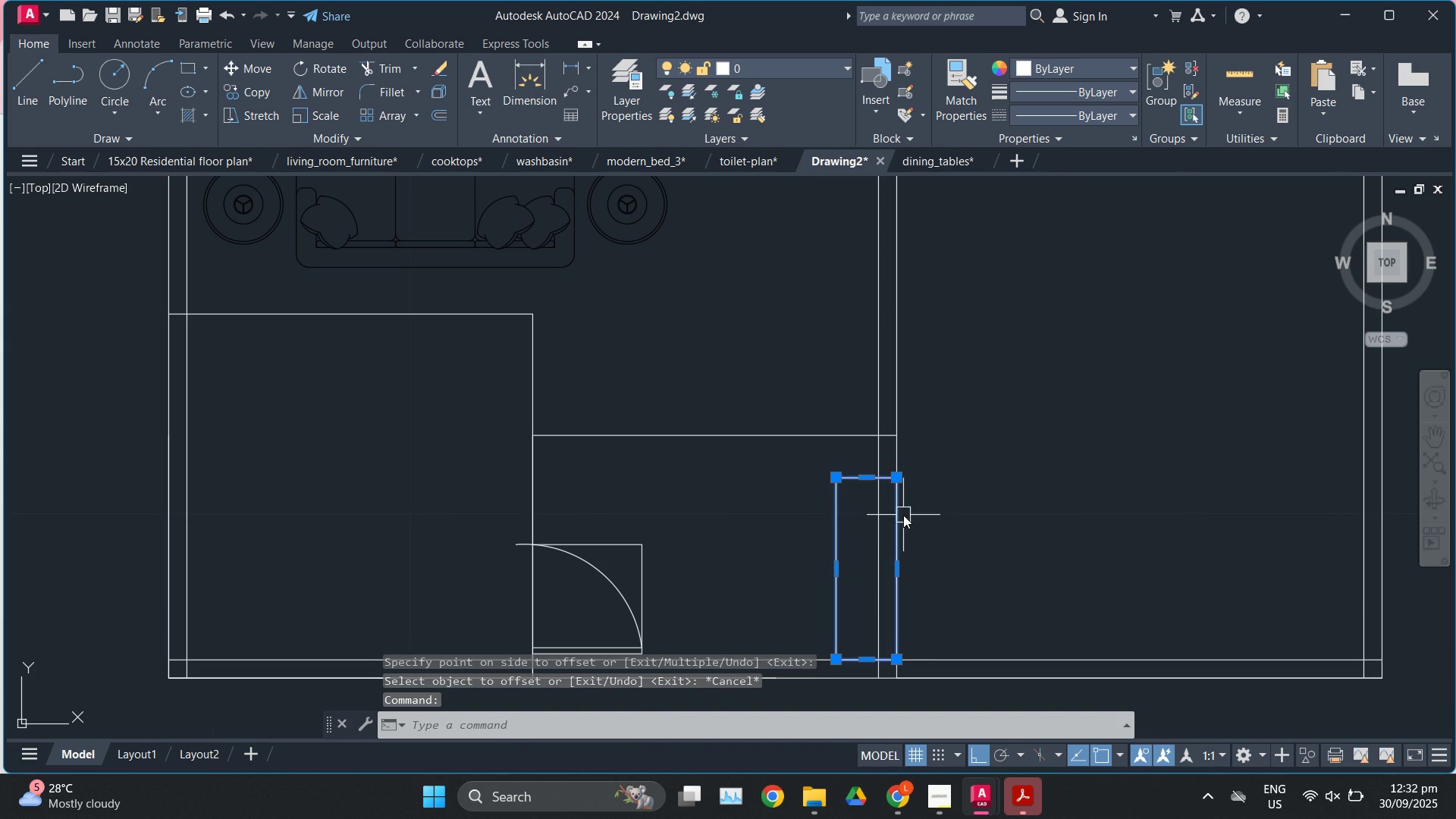 
key(M)
 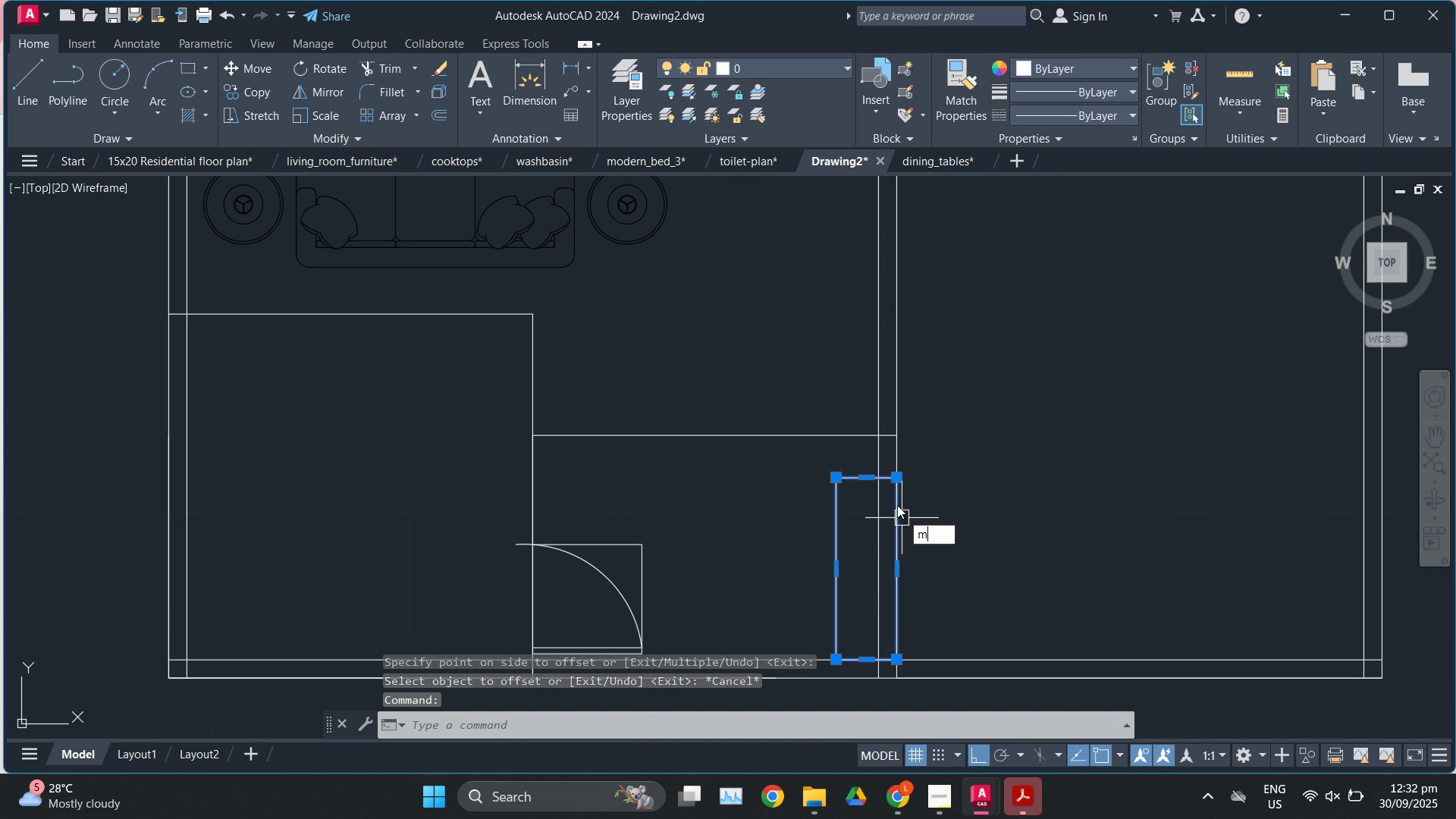 
key(Enter)
 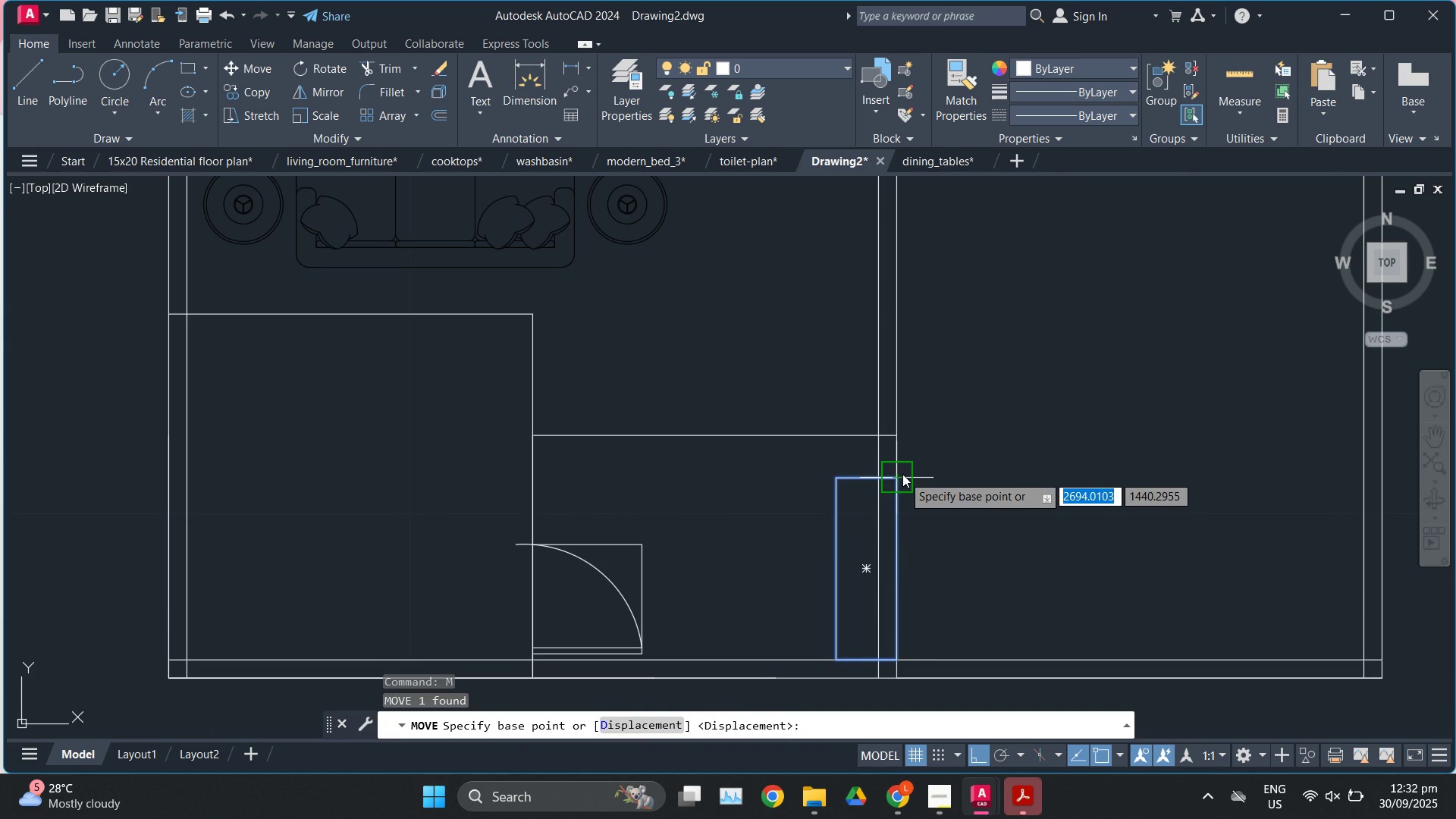 
left_click([902, 474])
 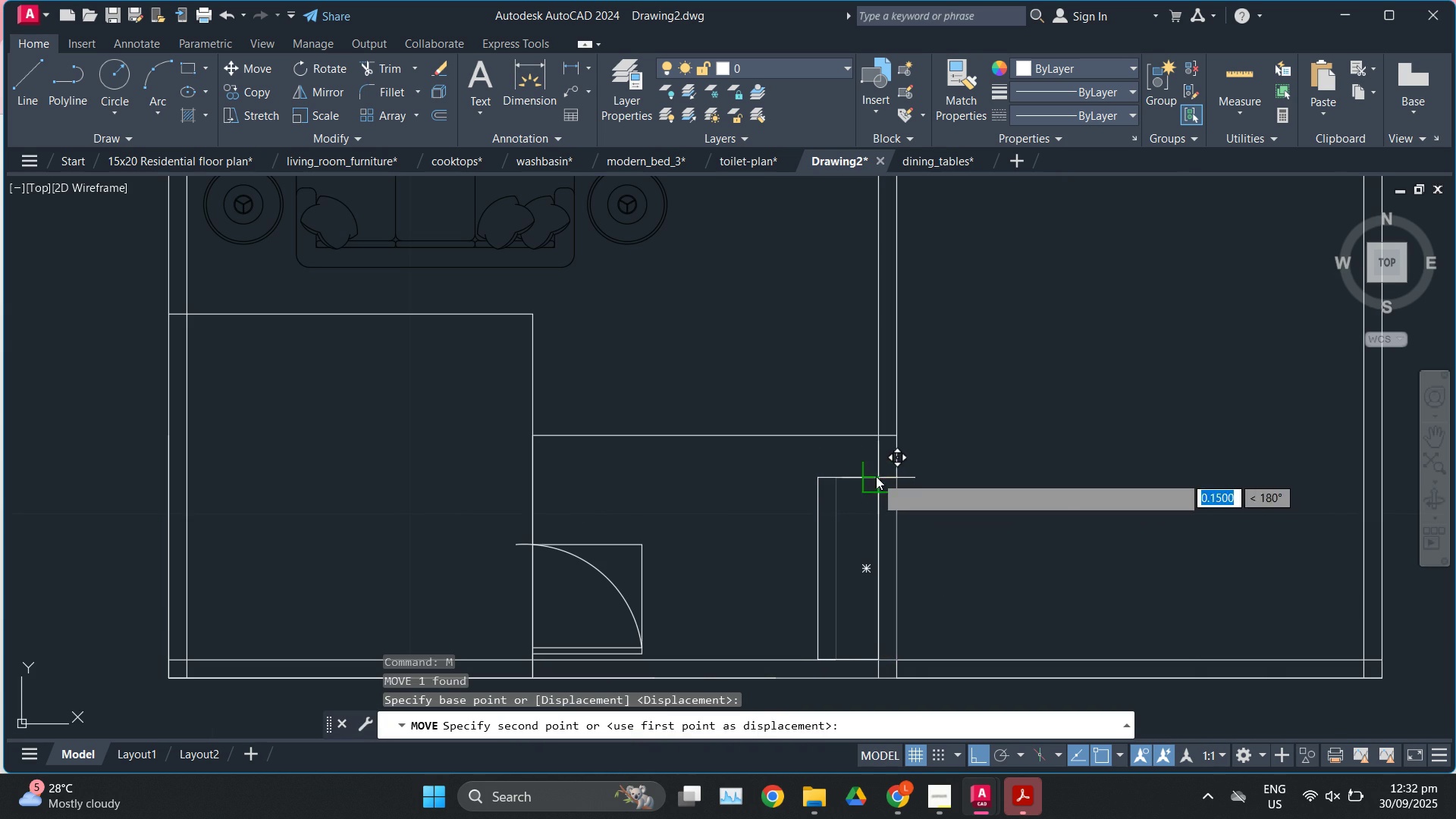 
left_click([876, 476])
 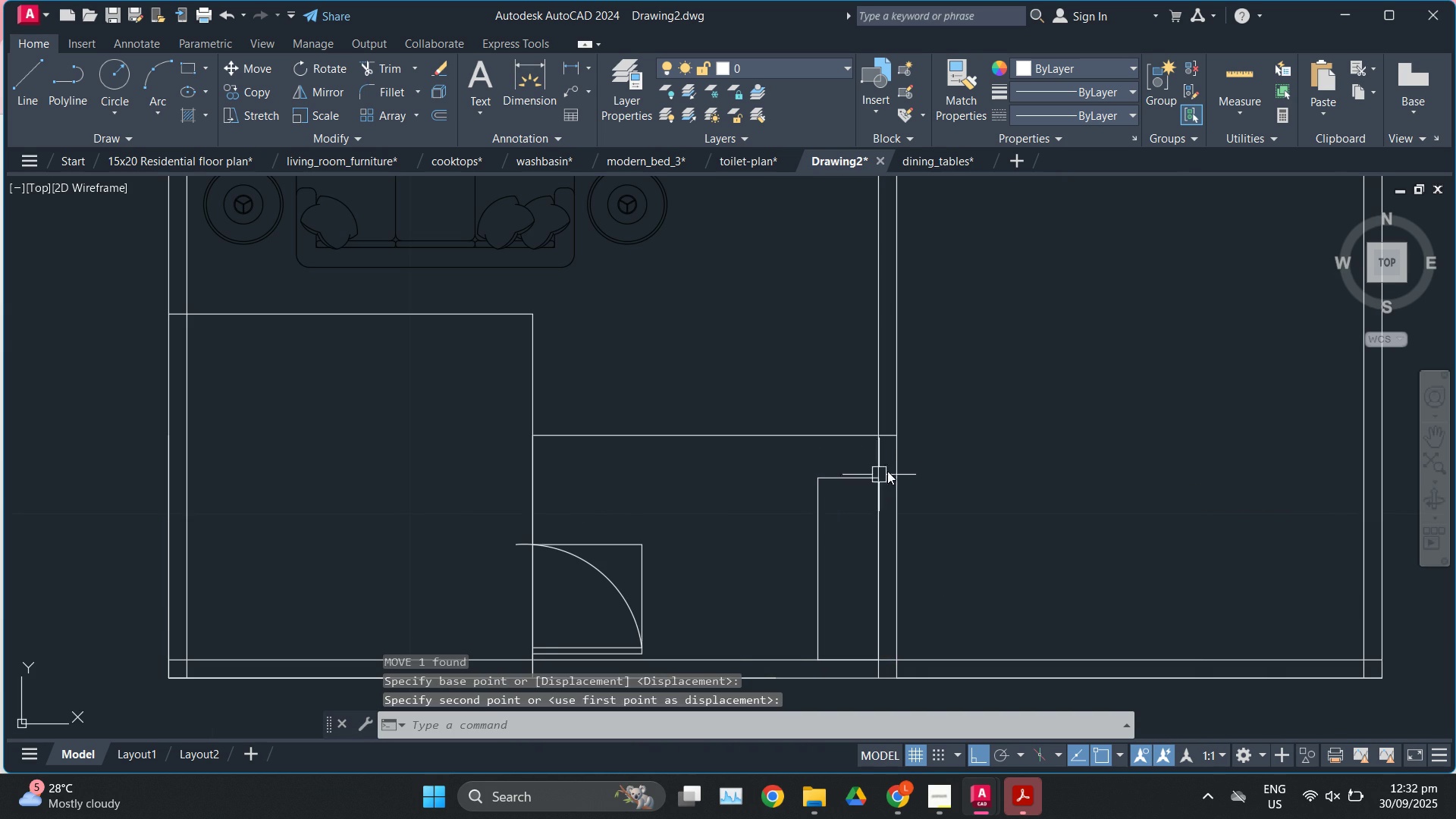 
key(Escape)
 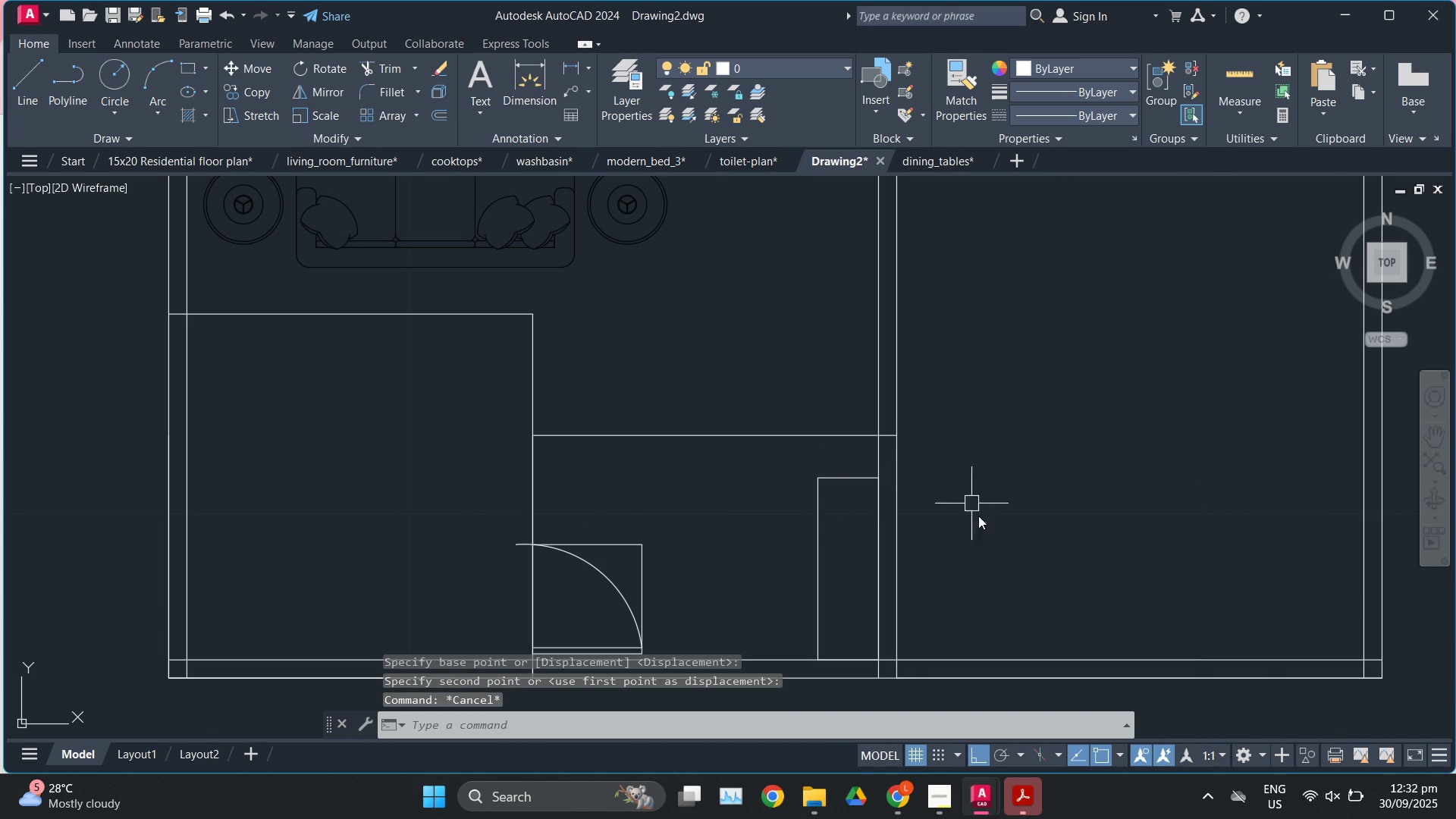 
scroll: coordinate [842, 446], scroll_direction: down, amount: 2.0
 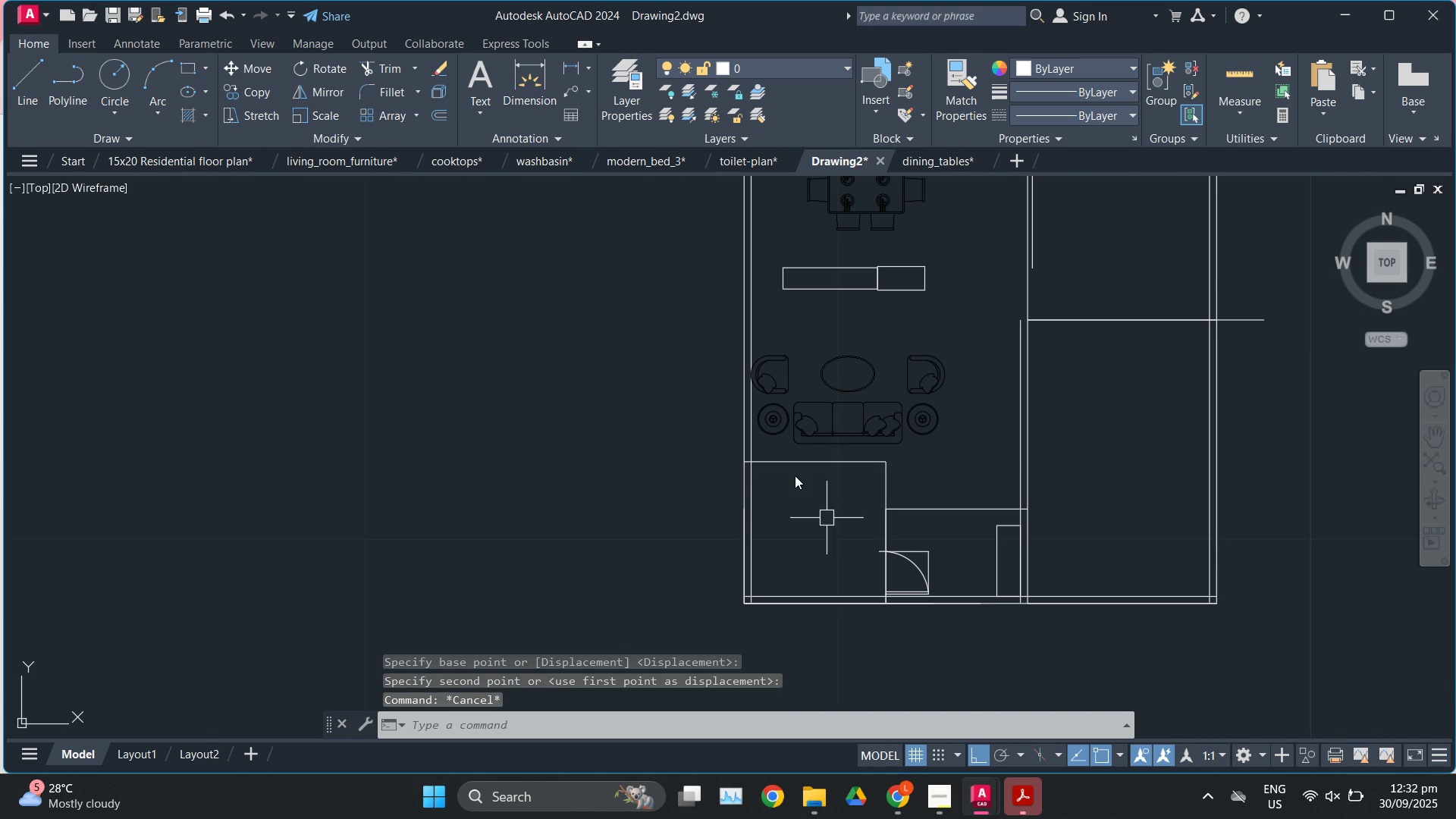 
key(Escape)
 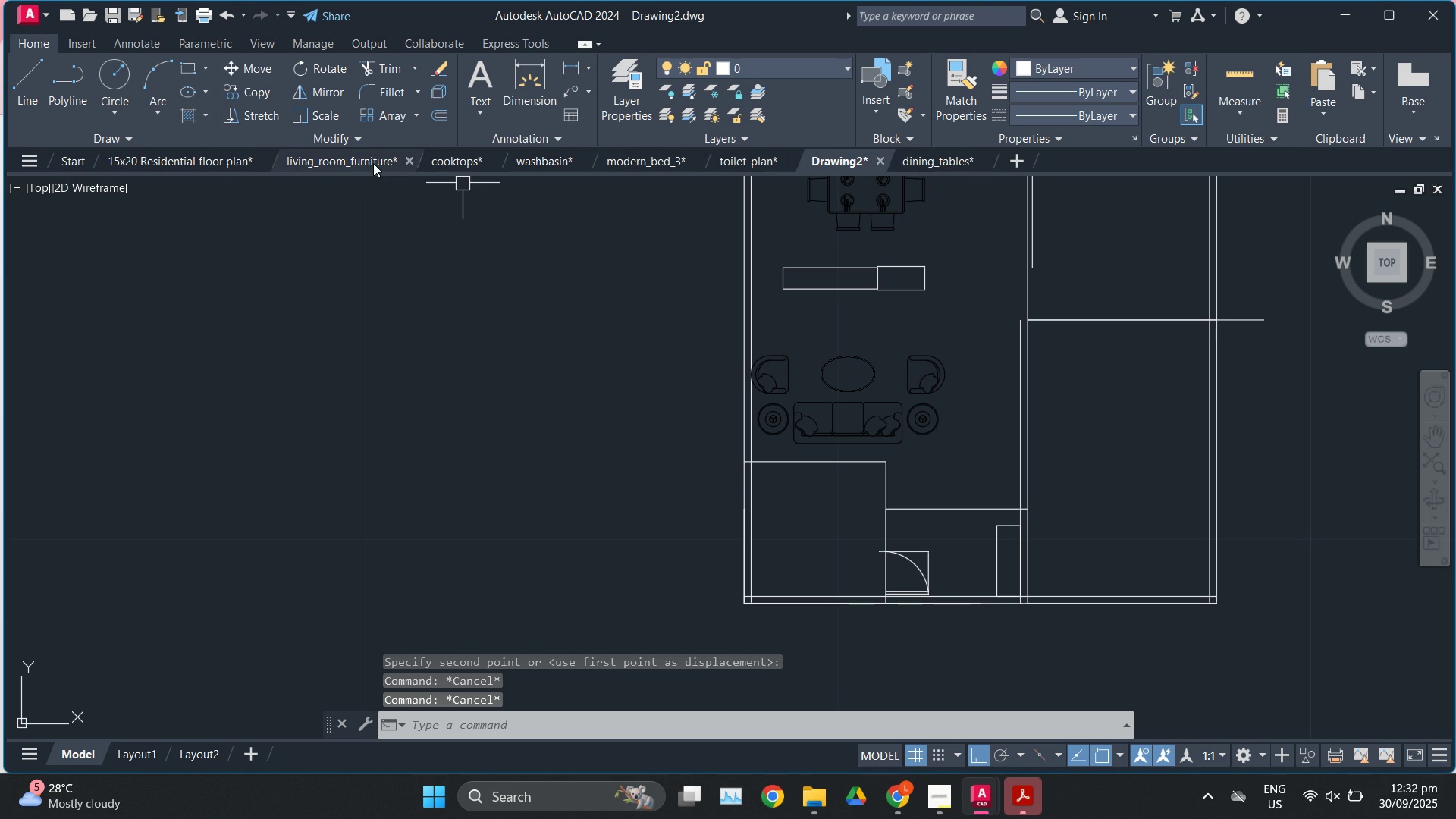 
left_click([290, 174])
 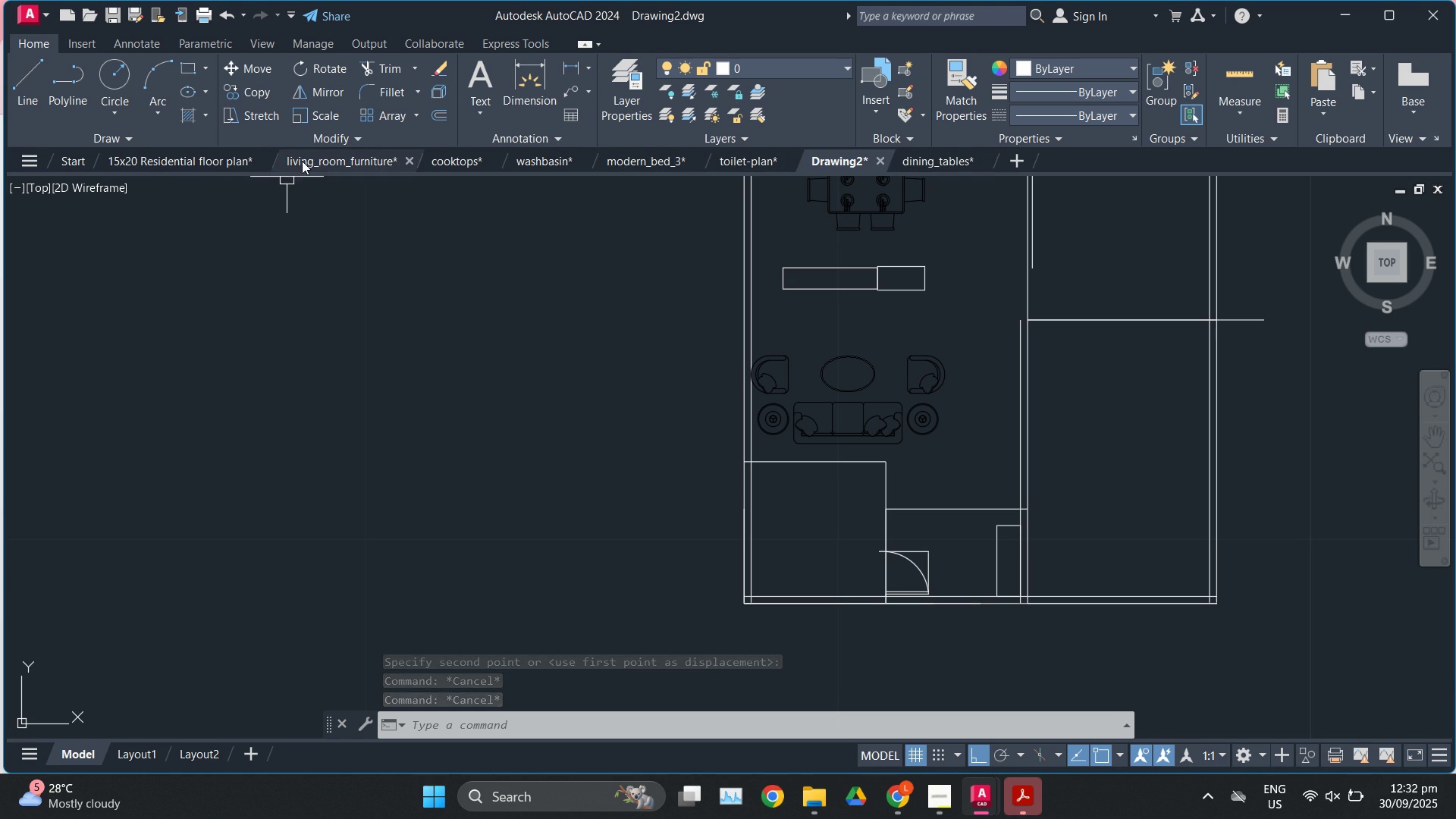 
double_click([302, 161])
 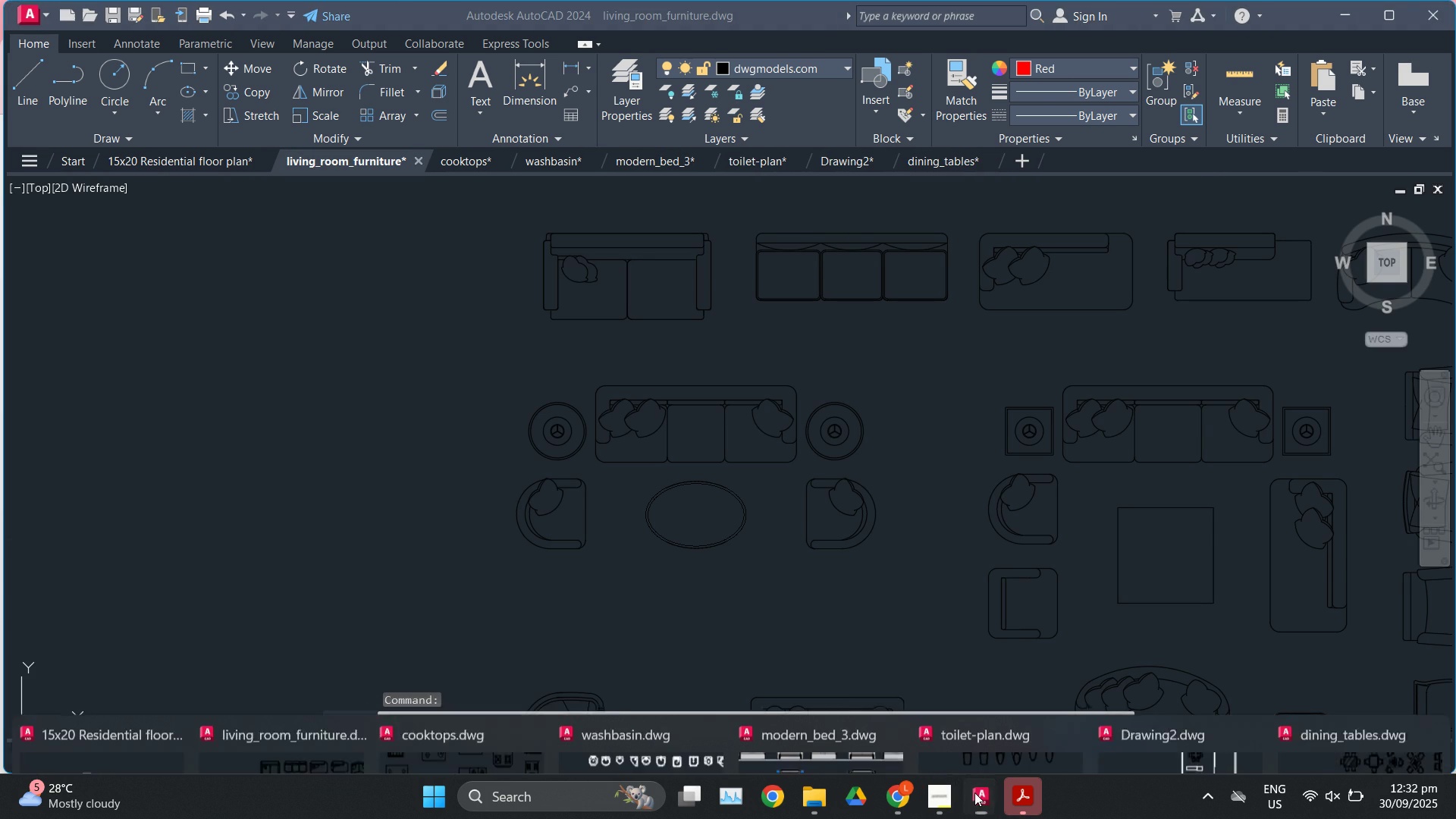 
left_click([888, 793])
 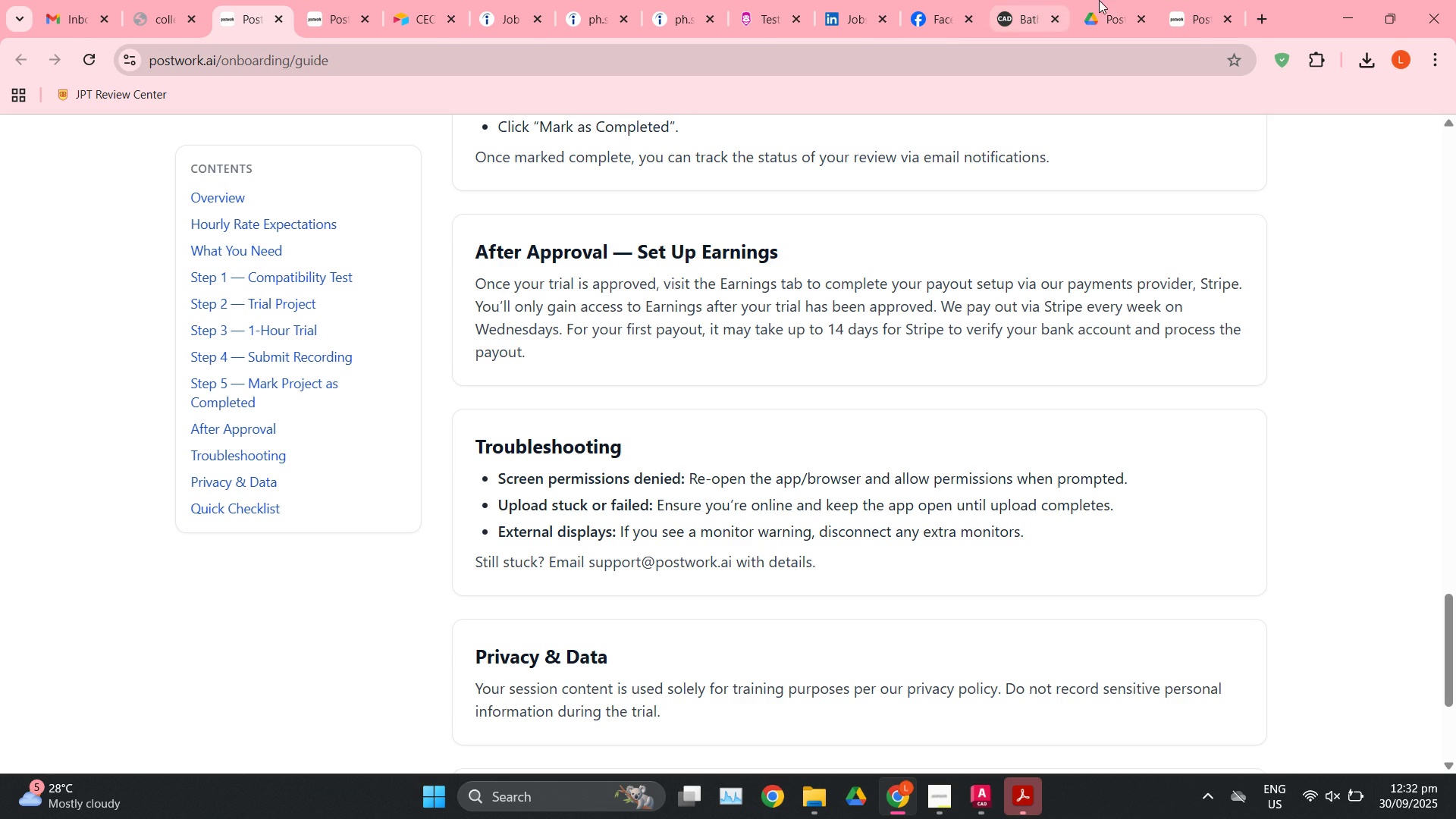 
left_click([1206, 0])
 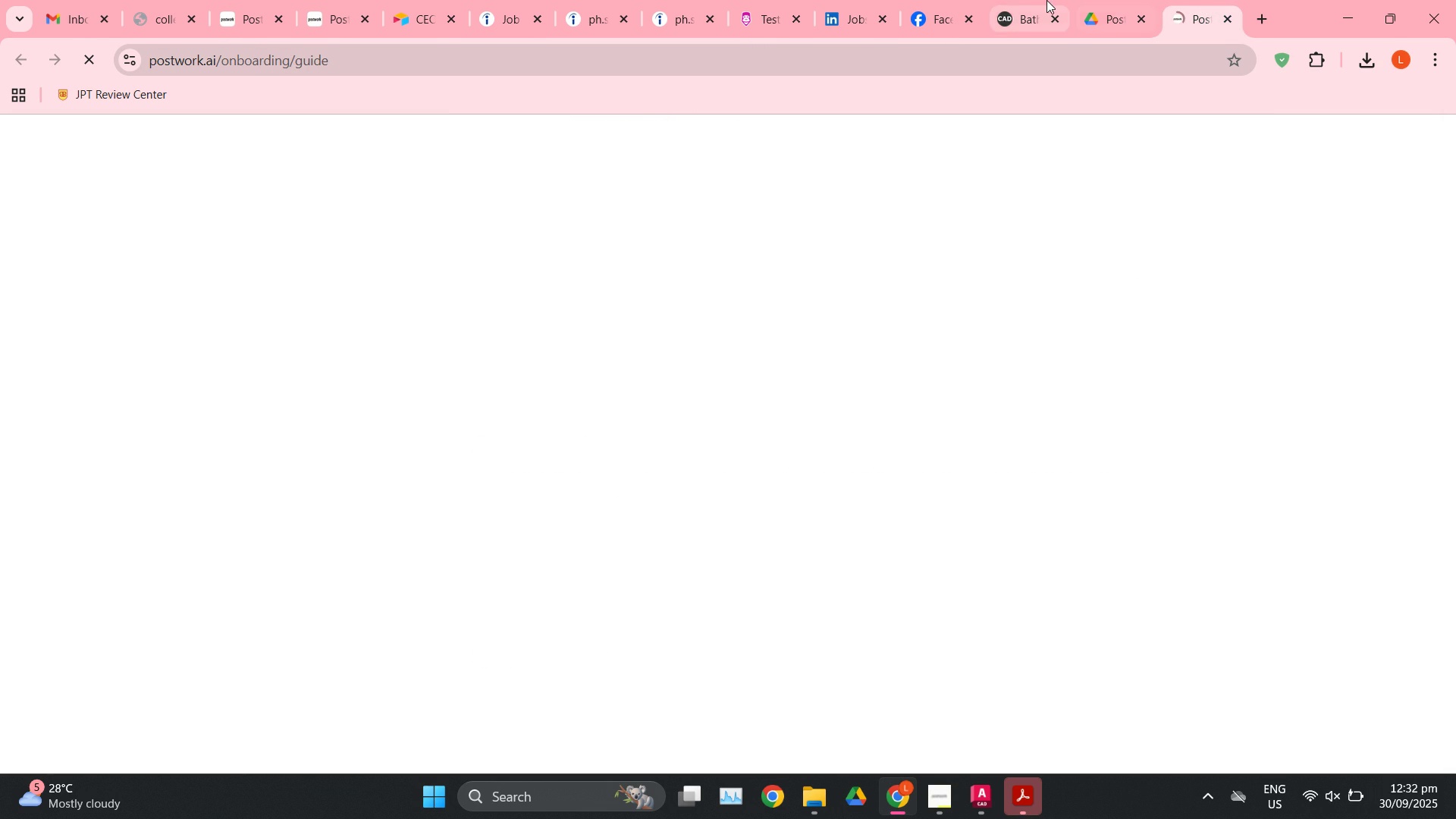 
left_click([1044, 0])
 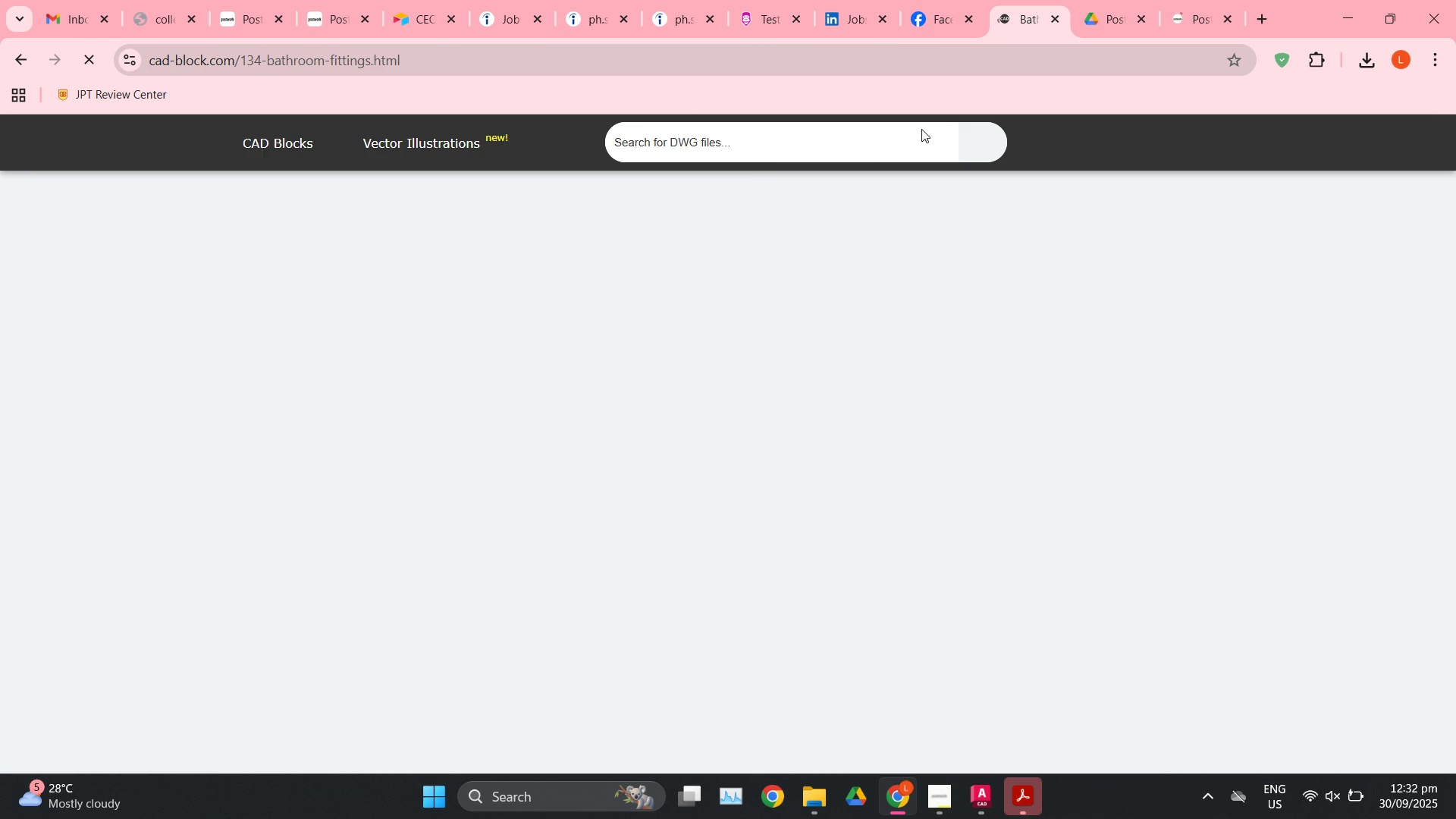 
left_click([865, 140])
 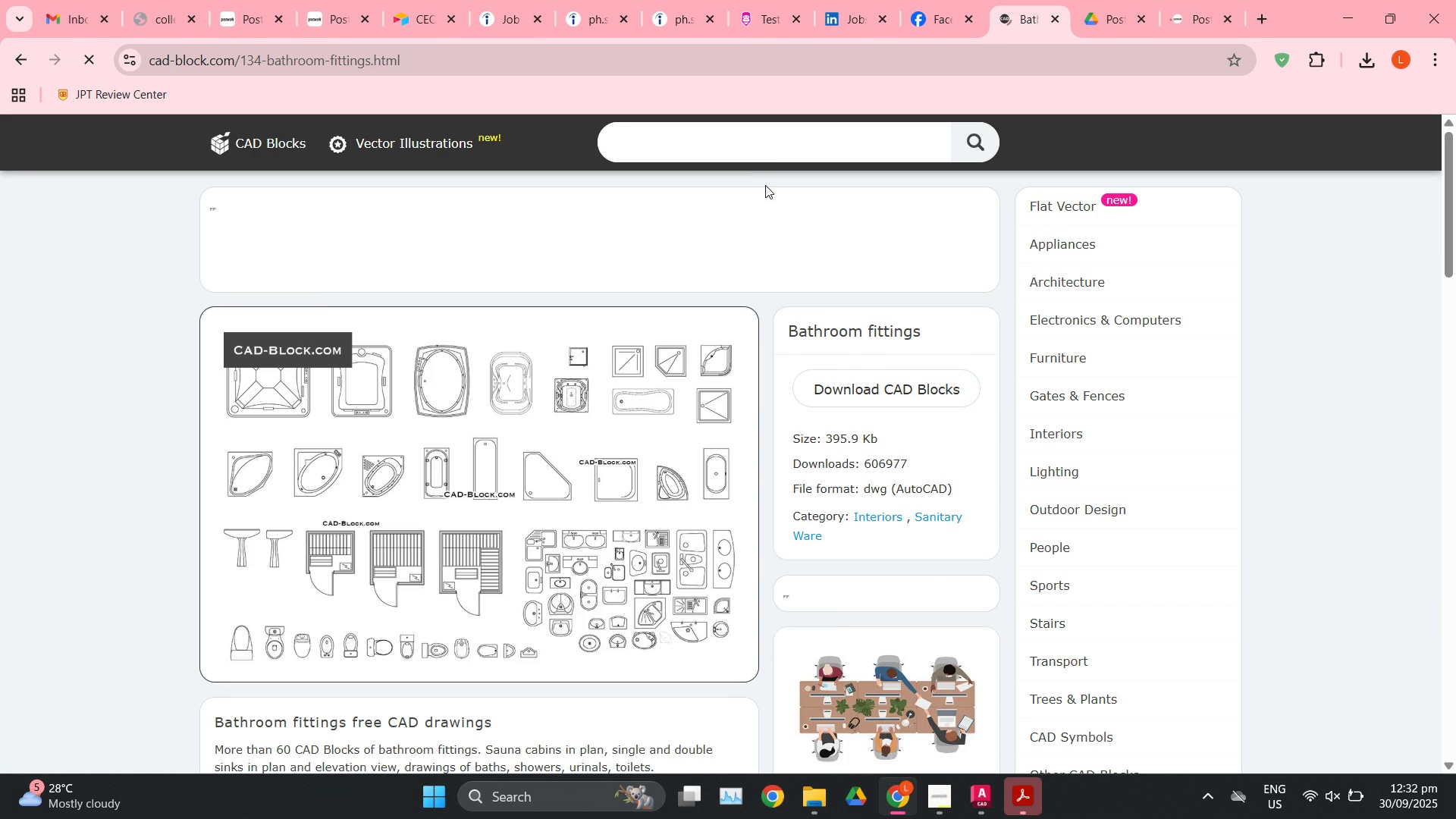 
type(te)
key(Backspace)
key(Backspace)
key(Backspace)
type(bal;)
key(Backspace)
type(cony)
 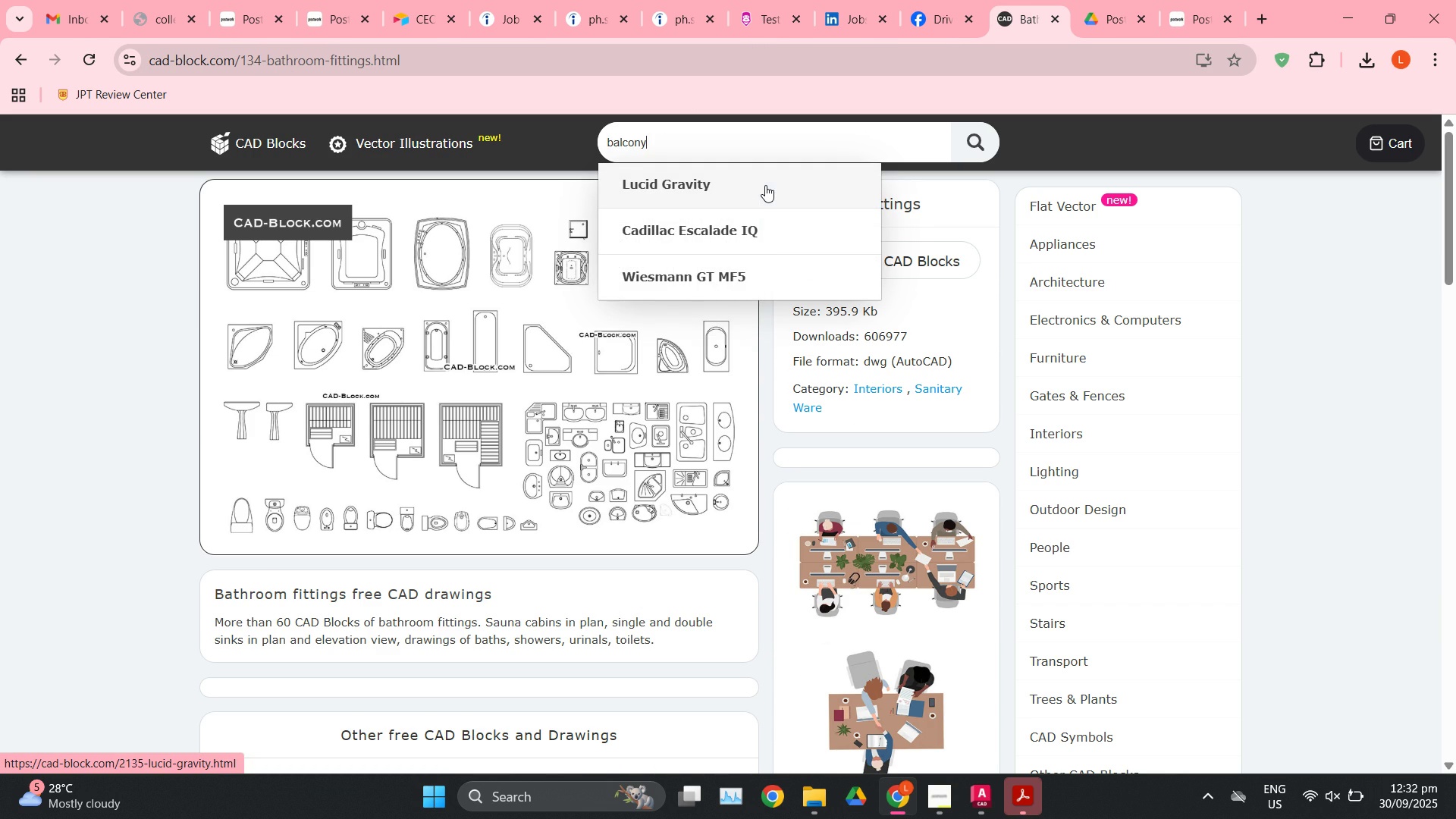 
key(Enter)
 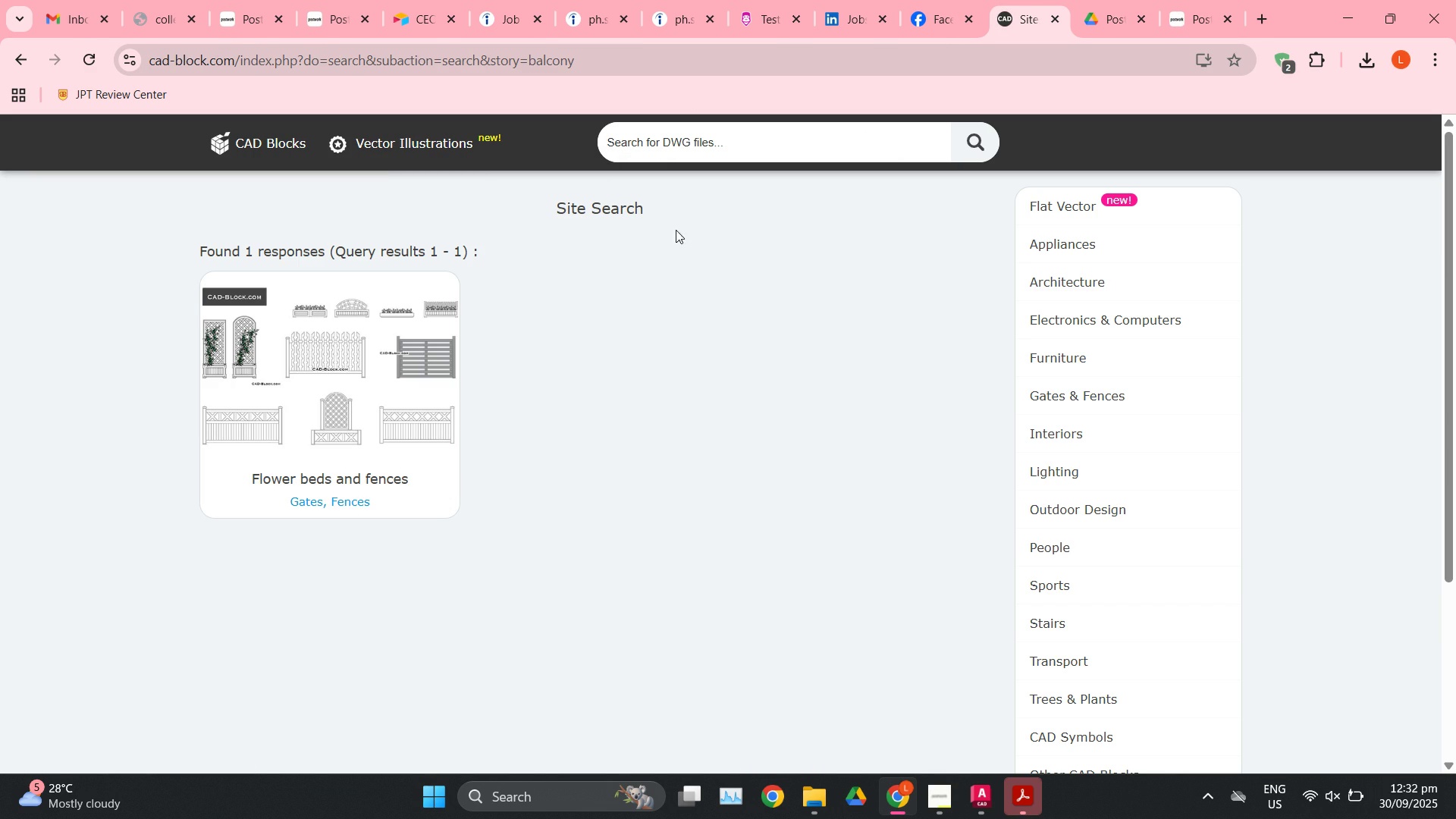 
left_click([730, 158])